 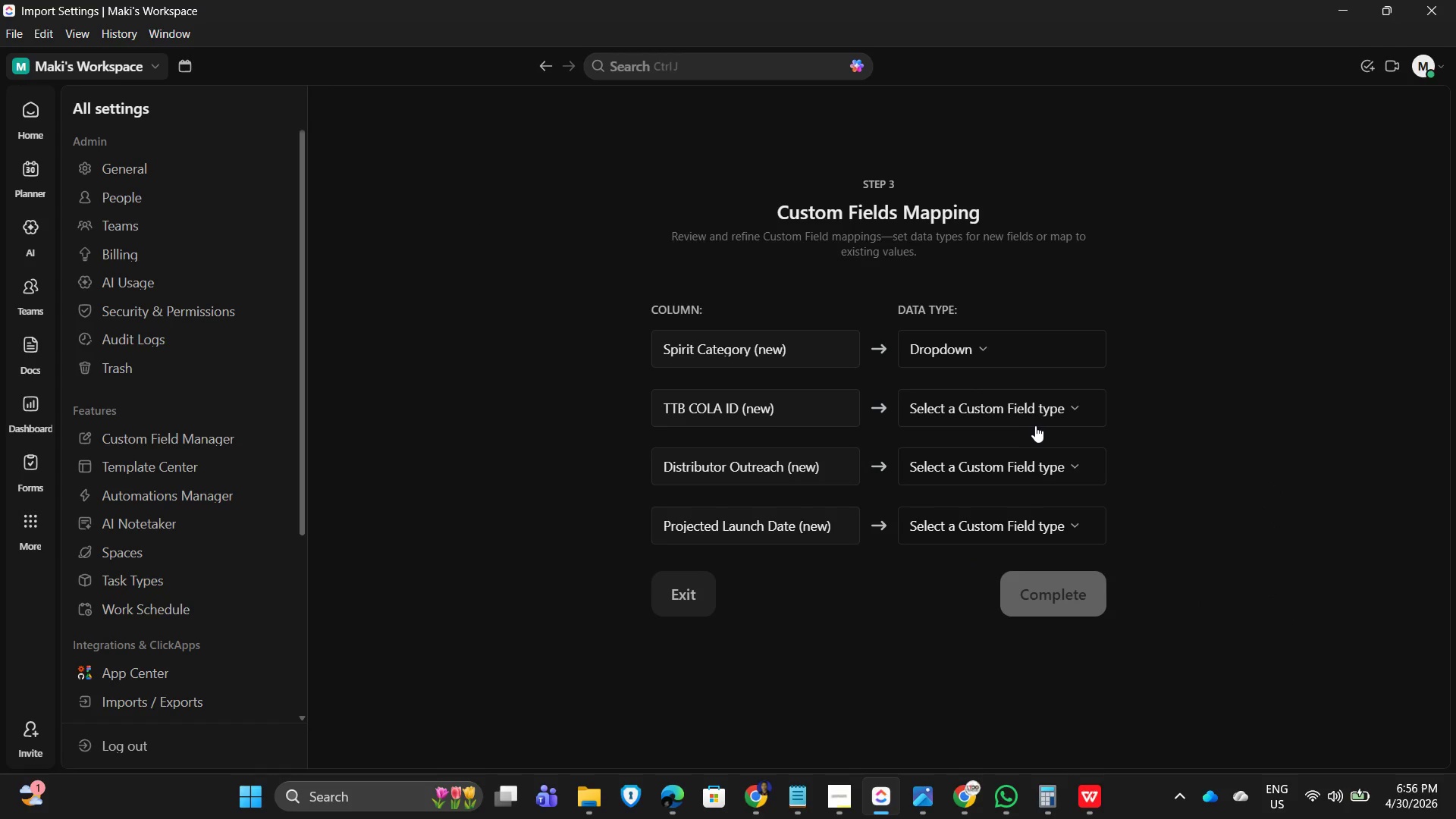 
key(Alt+Tab)
 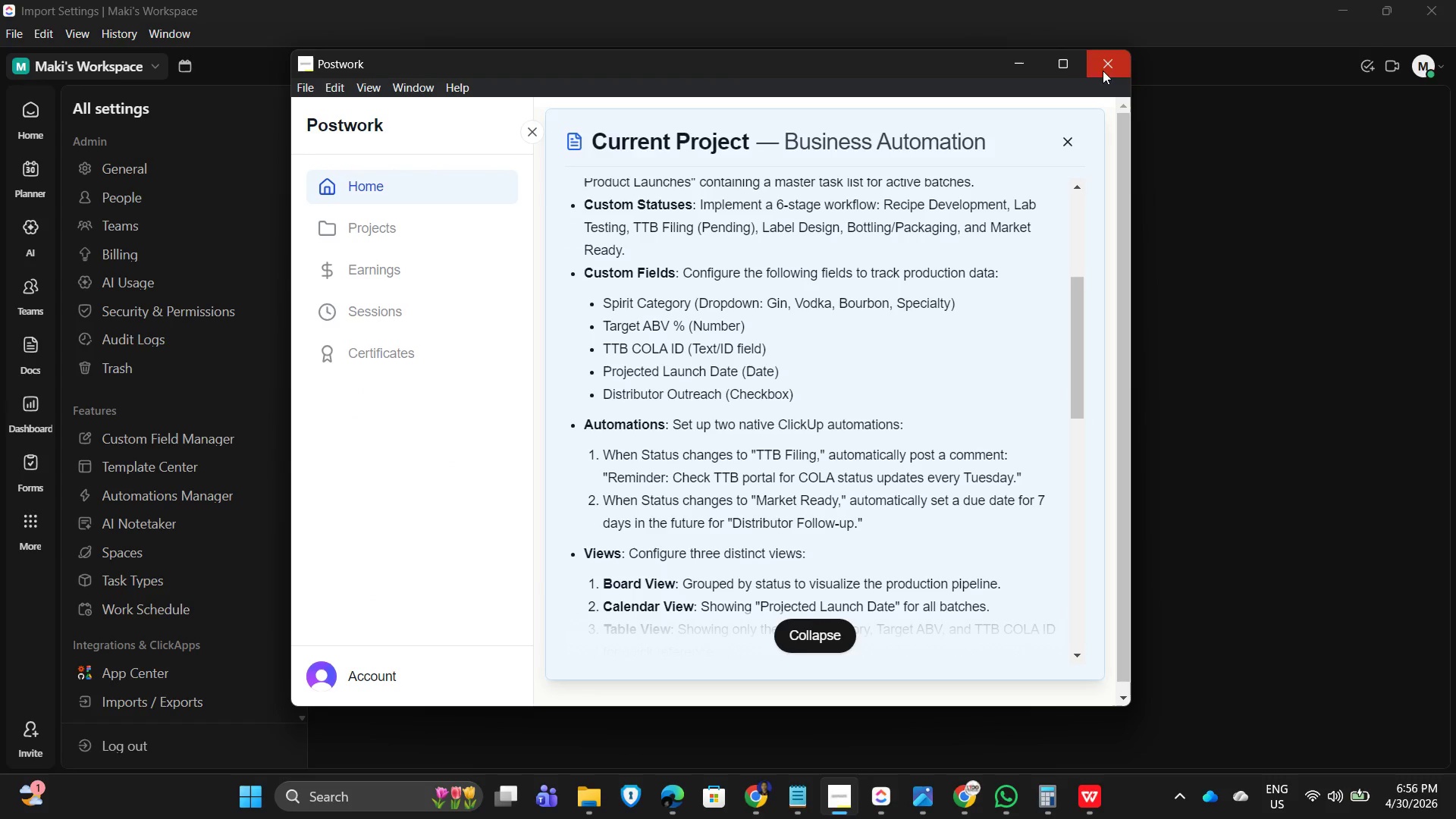 
left_click_drag(start_coordinate=[1323, 288], to_coordinate=[1320, 292])
 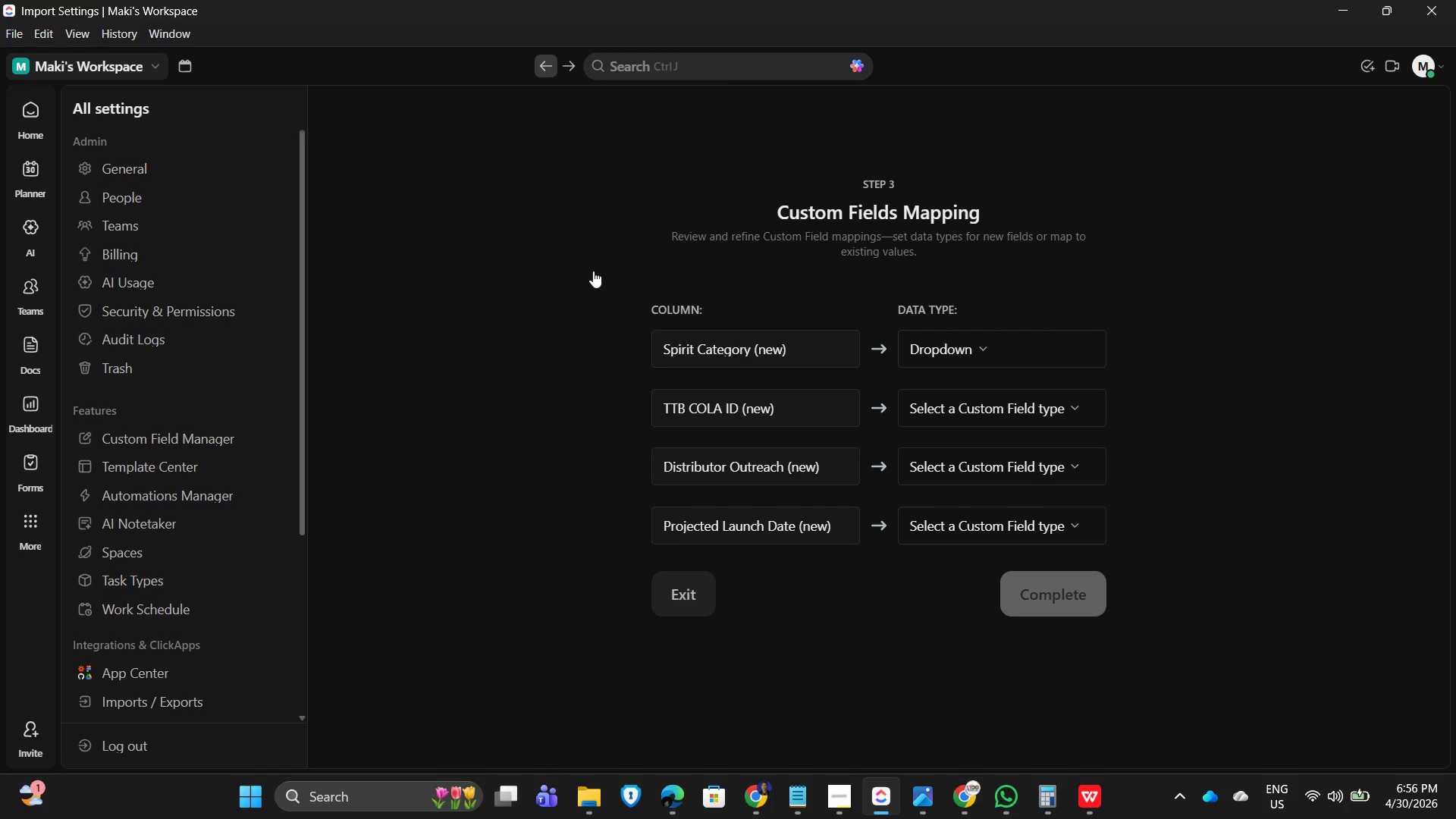 
left_click([682, 588])
 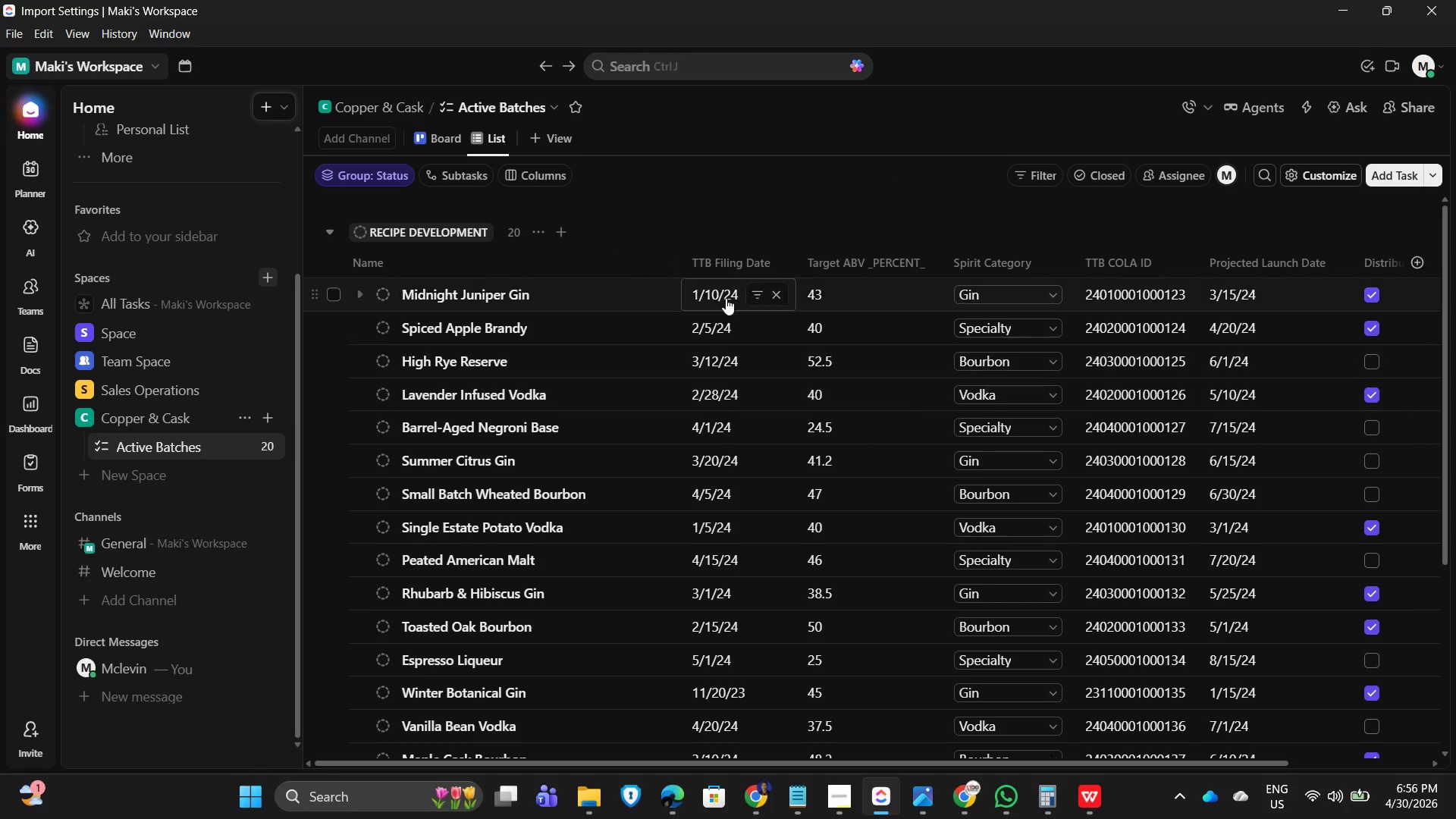 
wait(5.34)
 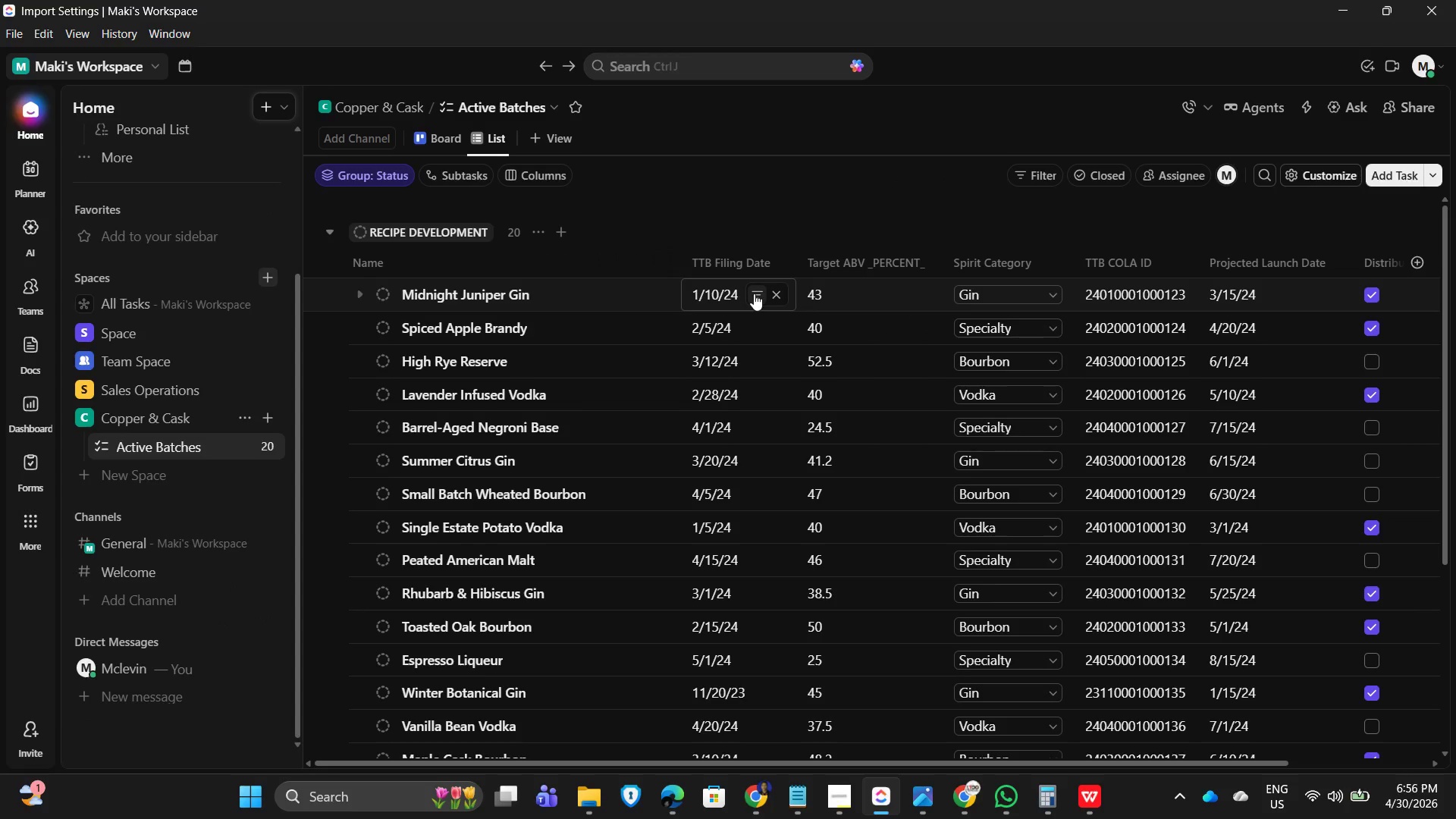 
left_click_drag(start_coordinate=[808, 764], to_coordinate=[725, 739])
 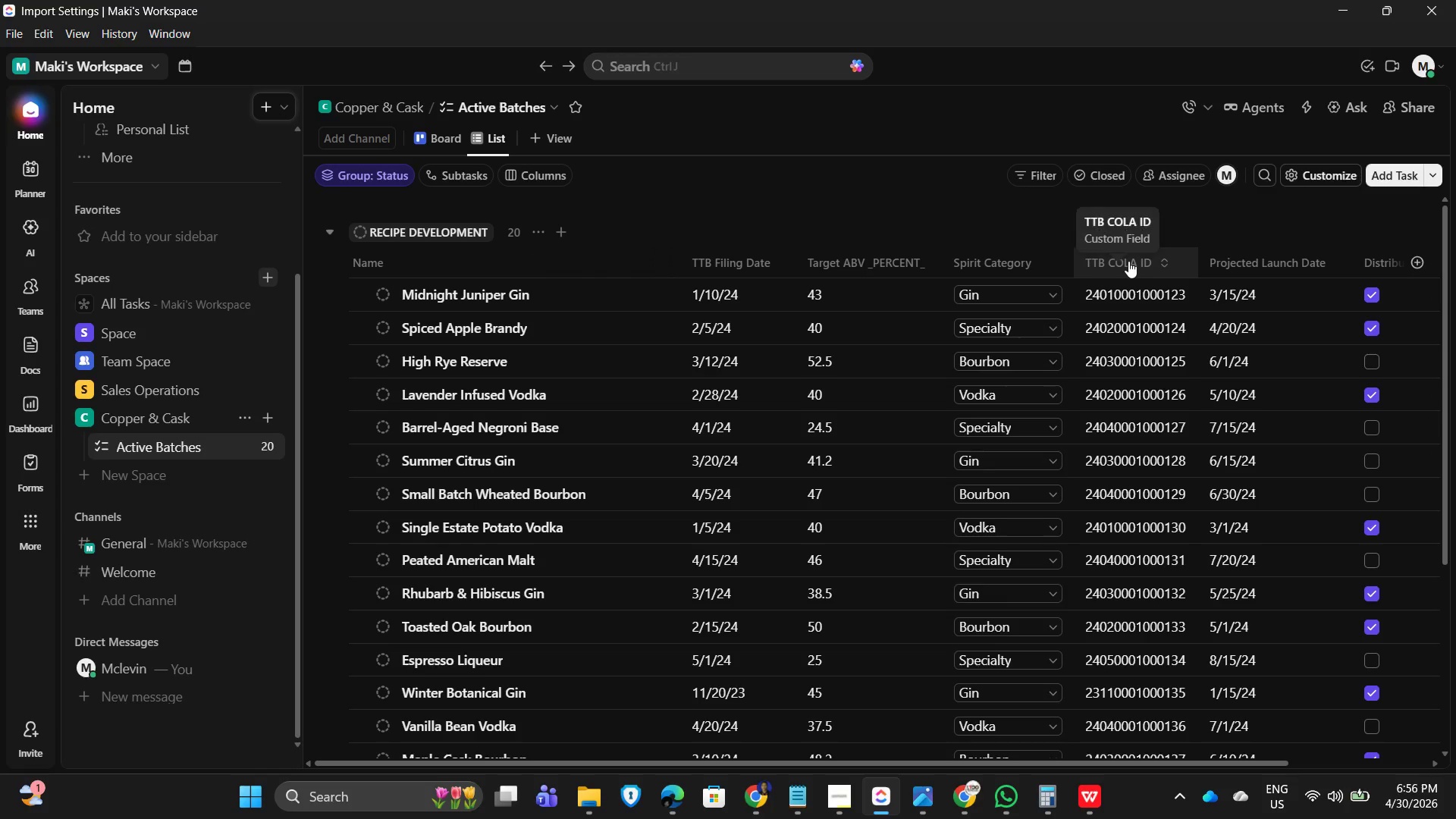 
mouse_move([849, 261])
 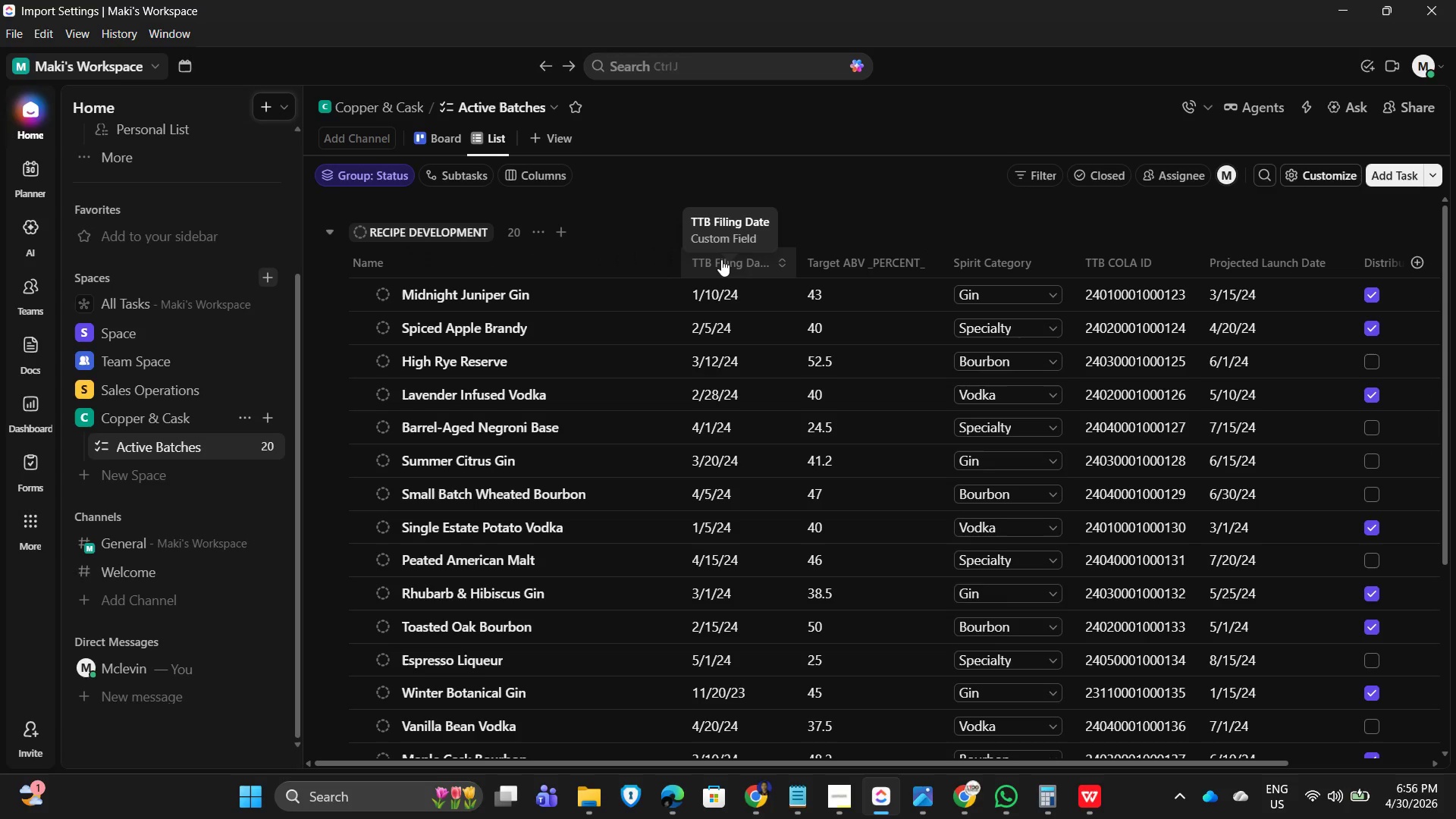 
left_click([721, 259])
 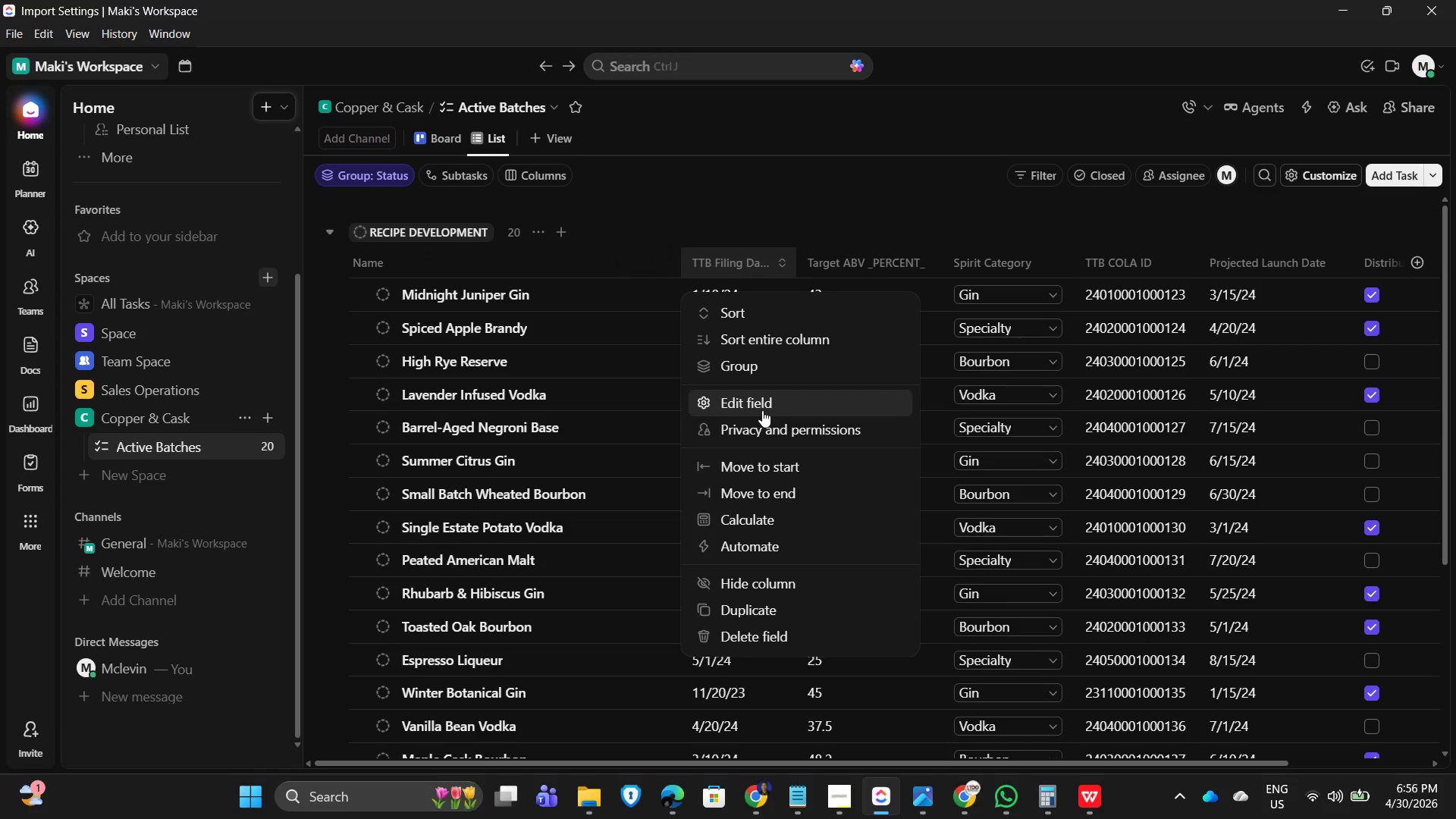 
left_click([762, 410])
 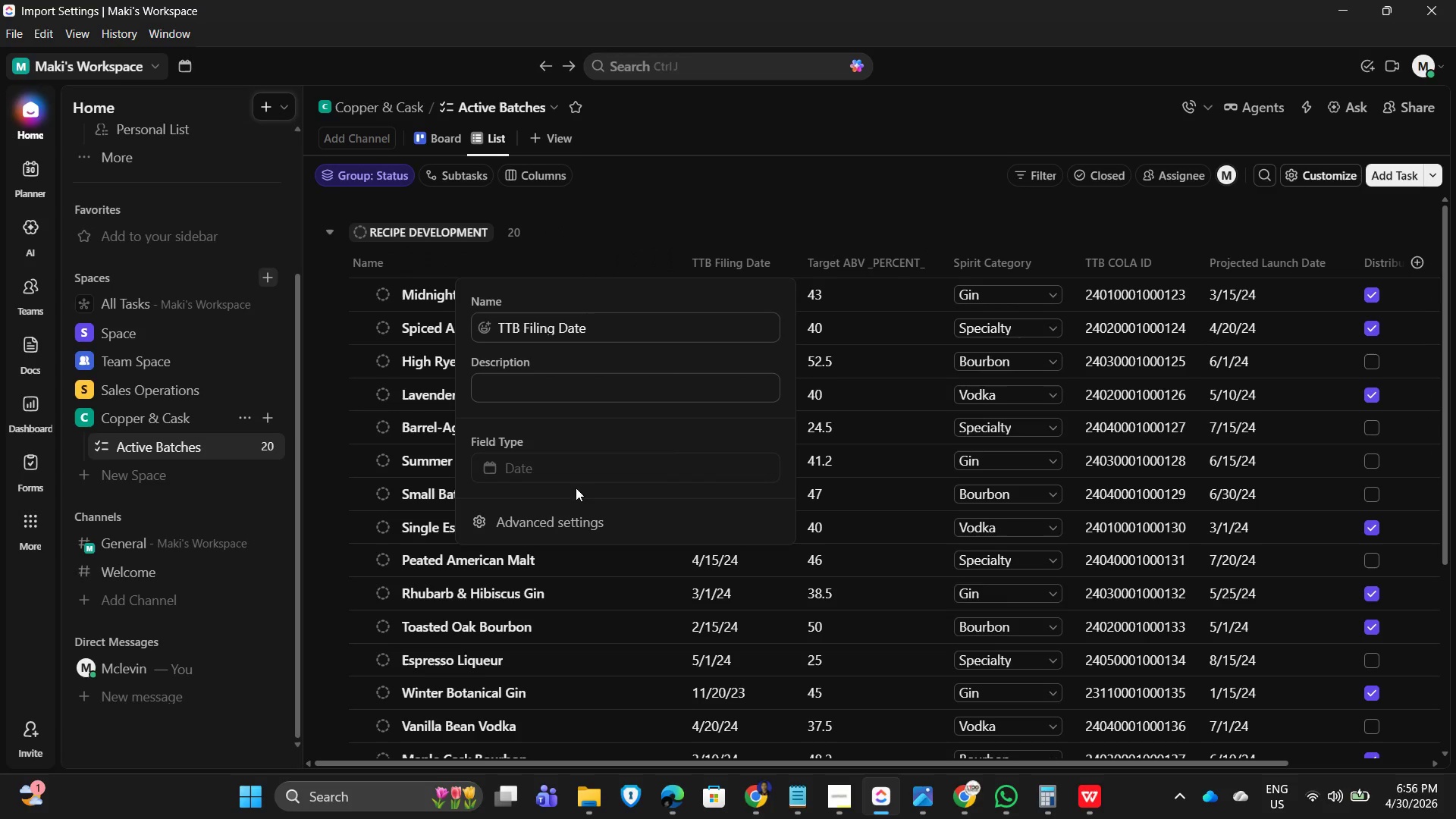 
left_click([569, 517])
 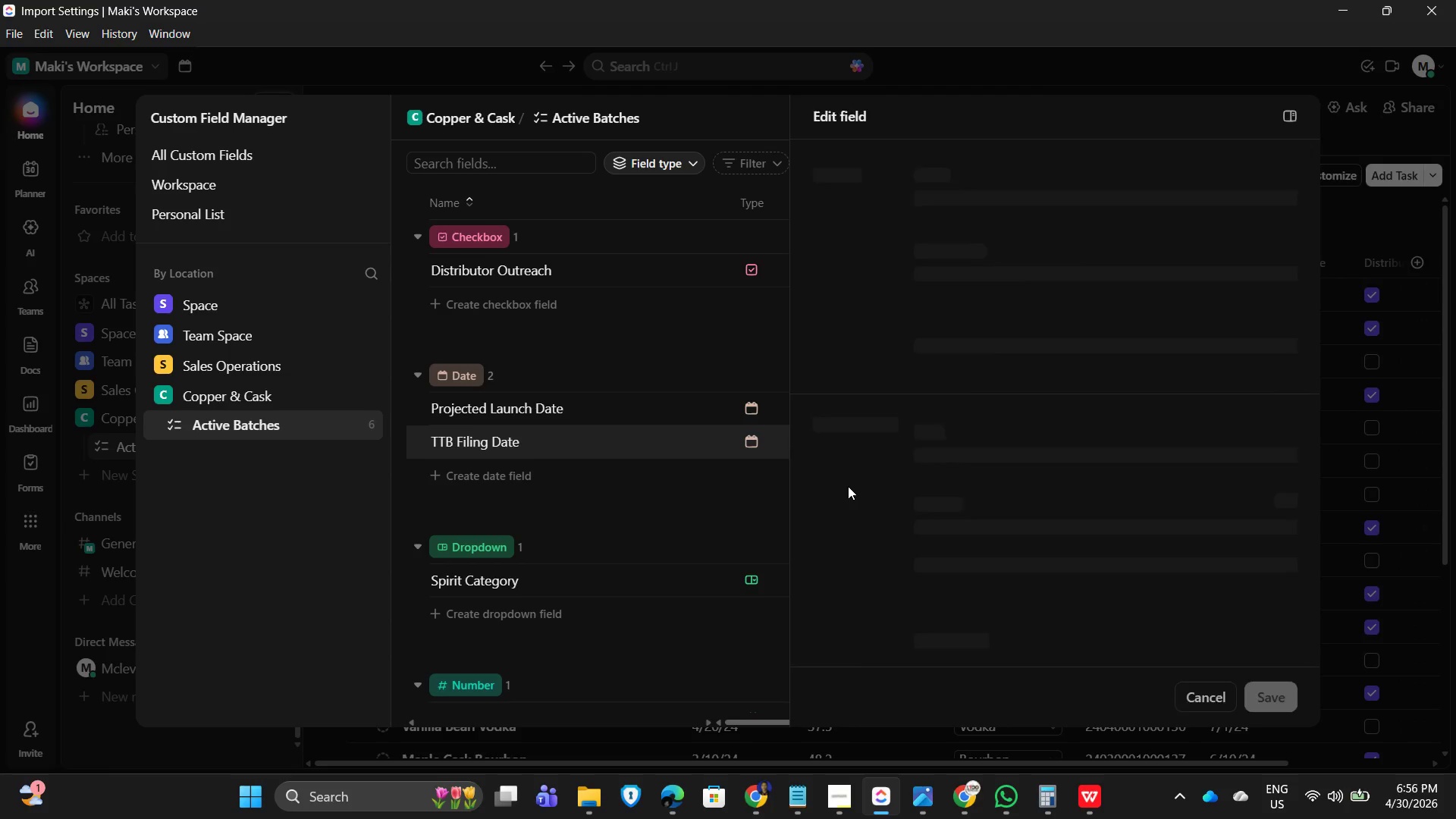 
scroll: coordinate [672, 478], scroll_direction: down, amount: 5.0
 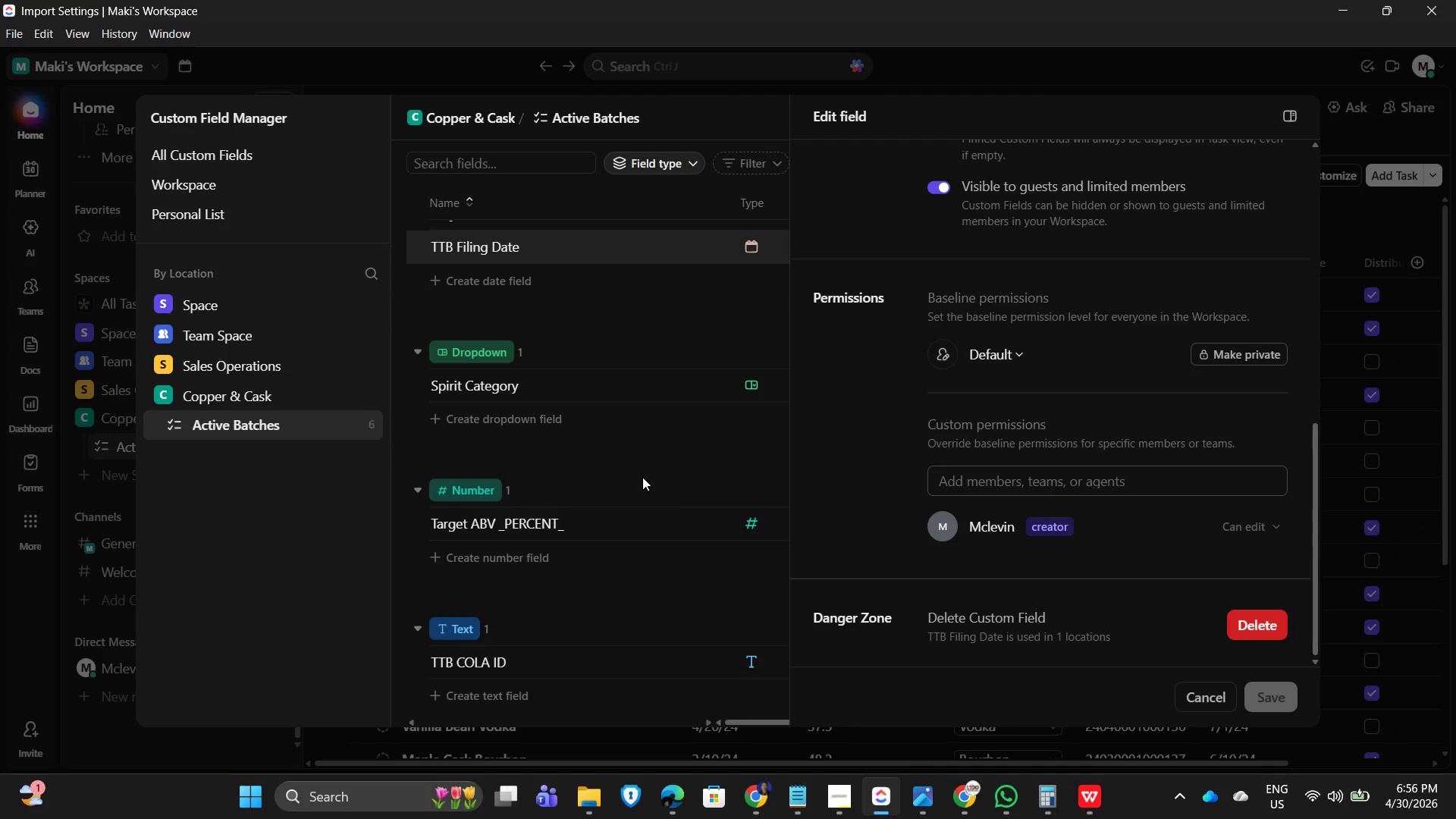 
scroll: coordinate [1092, 447], scroll_direction: up, amount: 12.0
 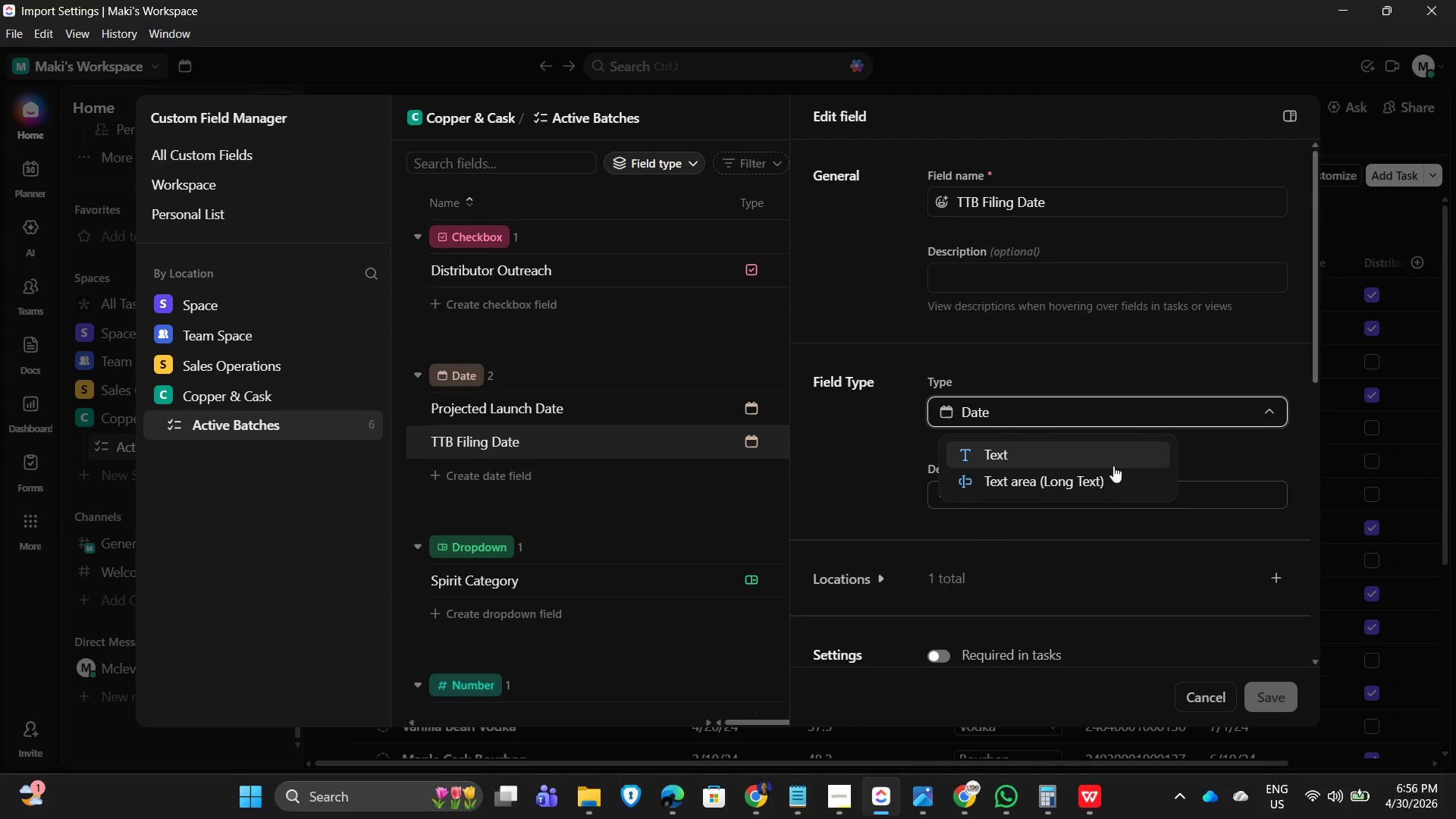 
left_click([1240, 456])
 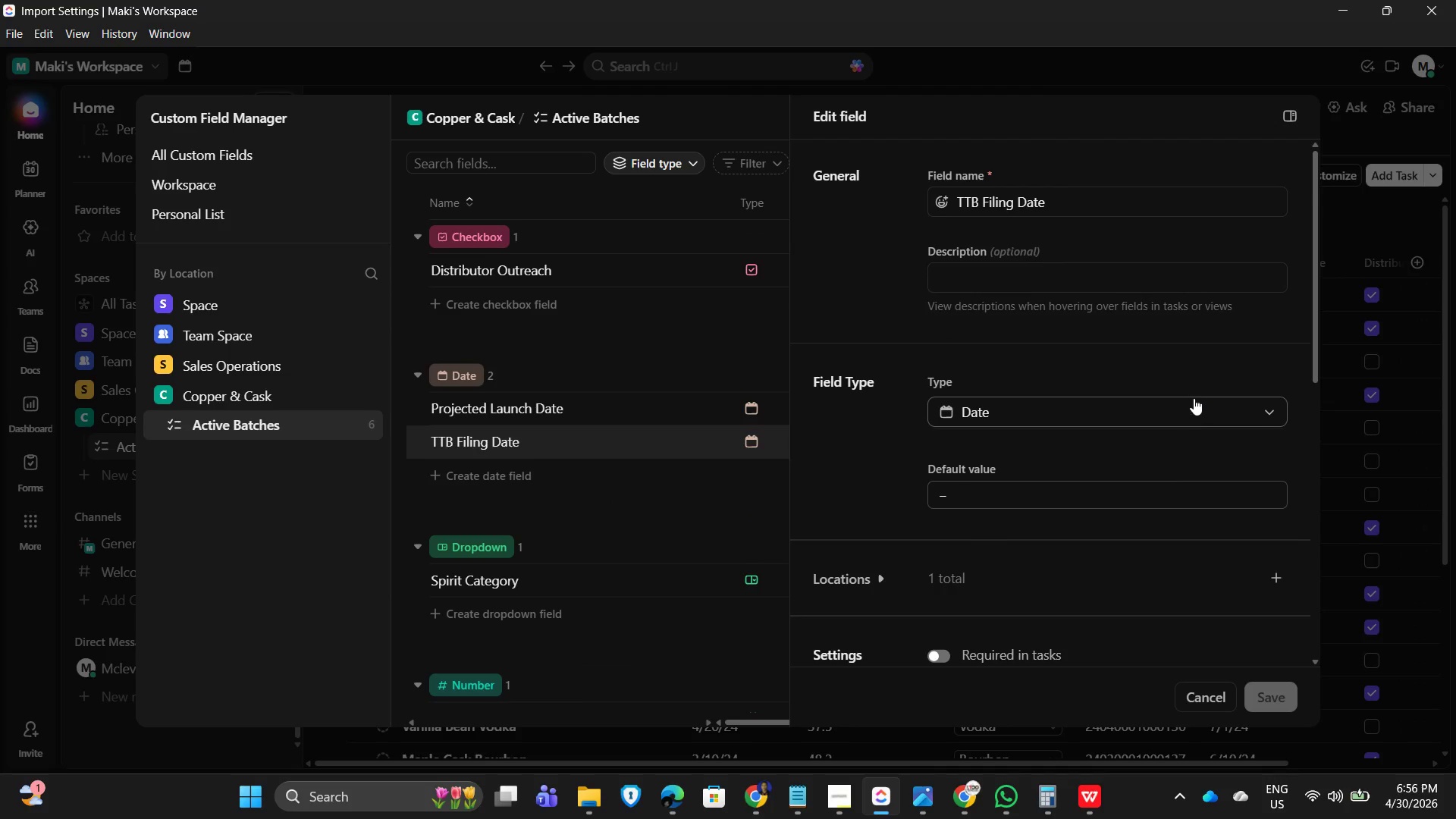 
scroll: coordinate [1194, 398], scroll_direction: up, amount: 4.0
 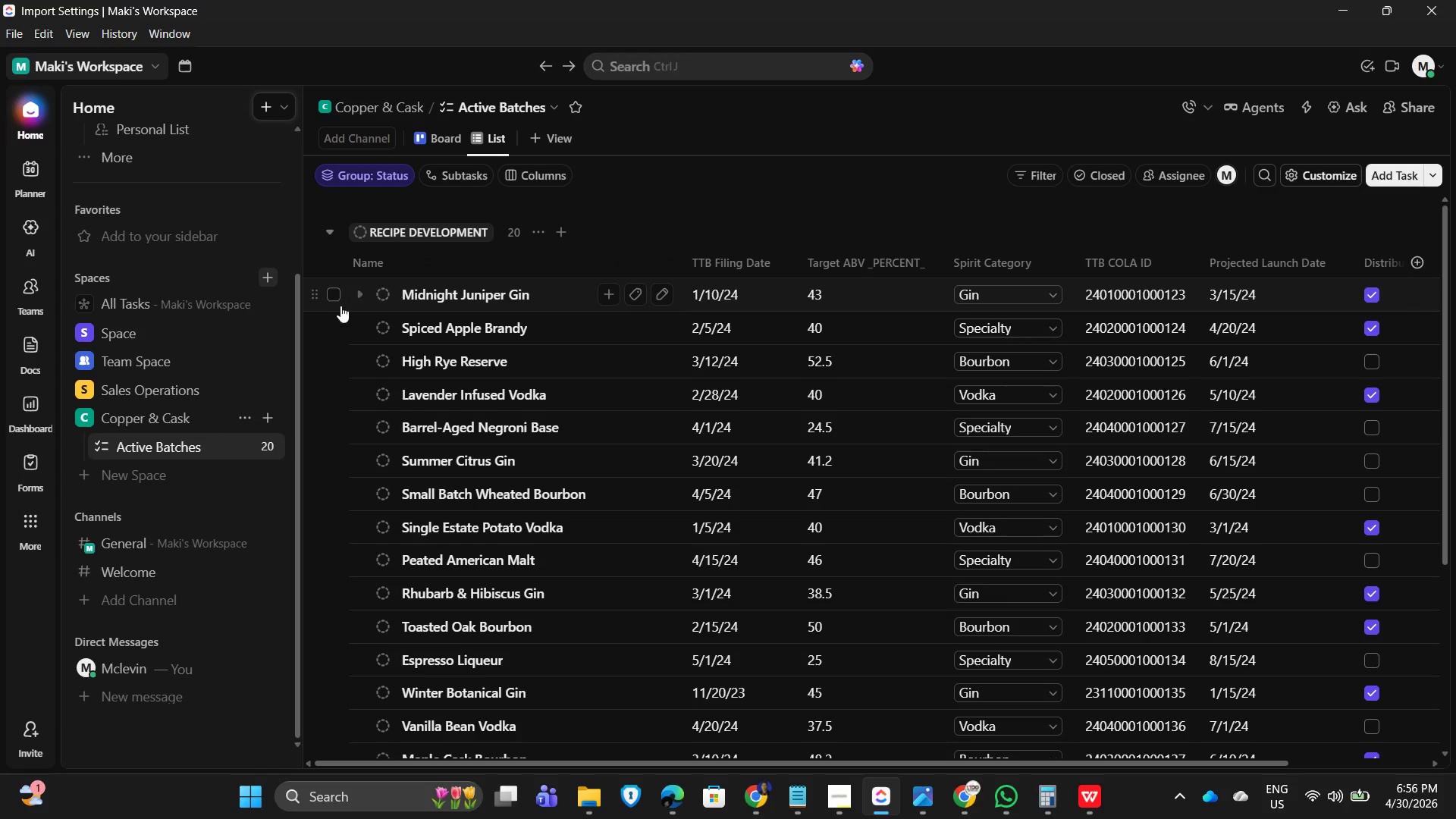 
wait(9.13)
 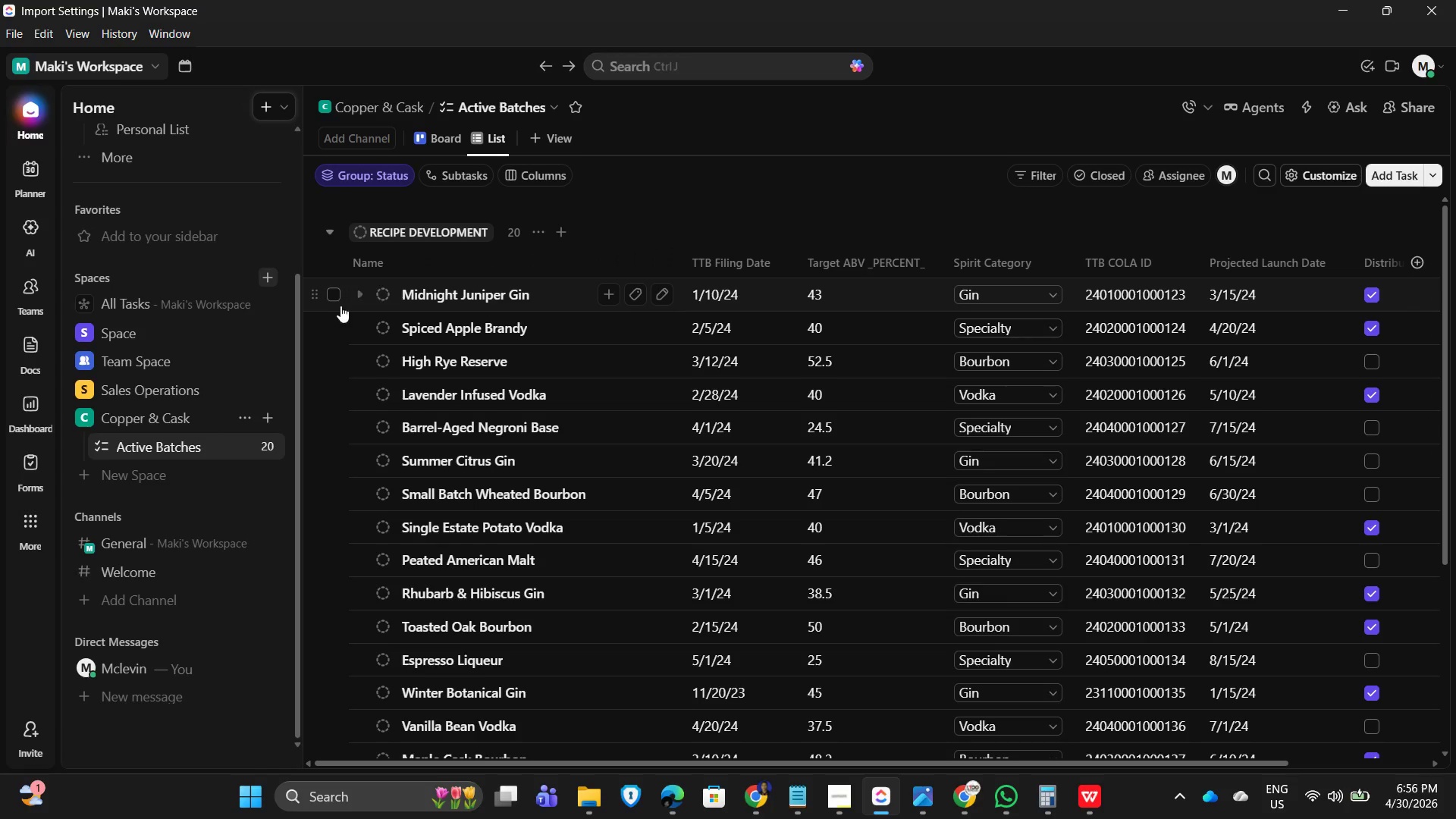 
left_click([262, 413])
 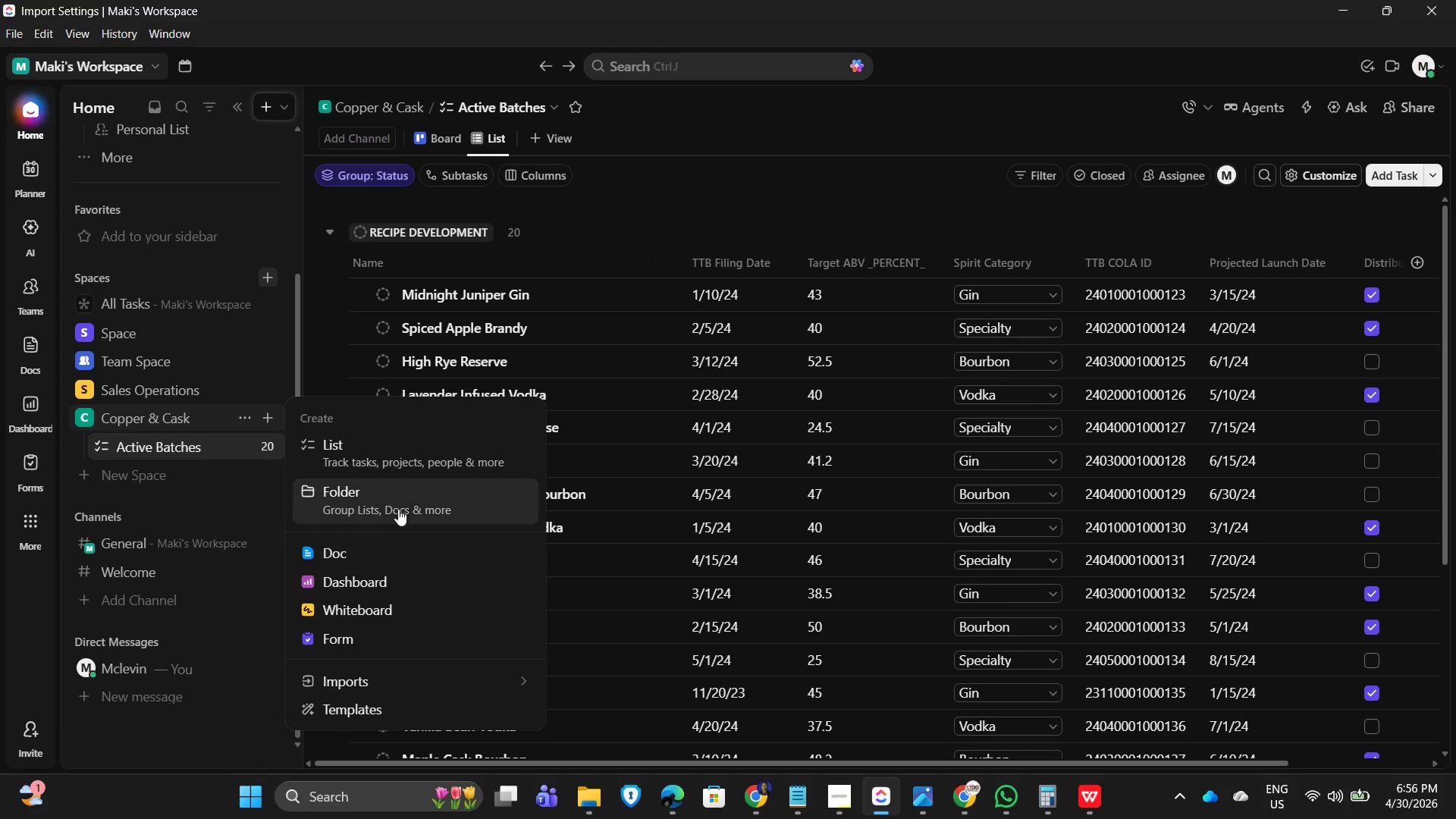 
left_click([445, 454])
 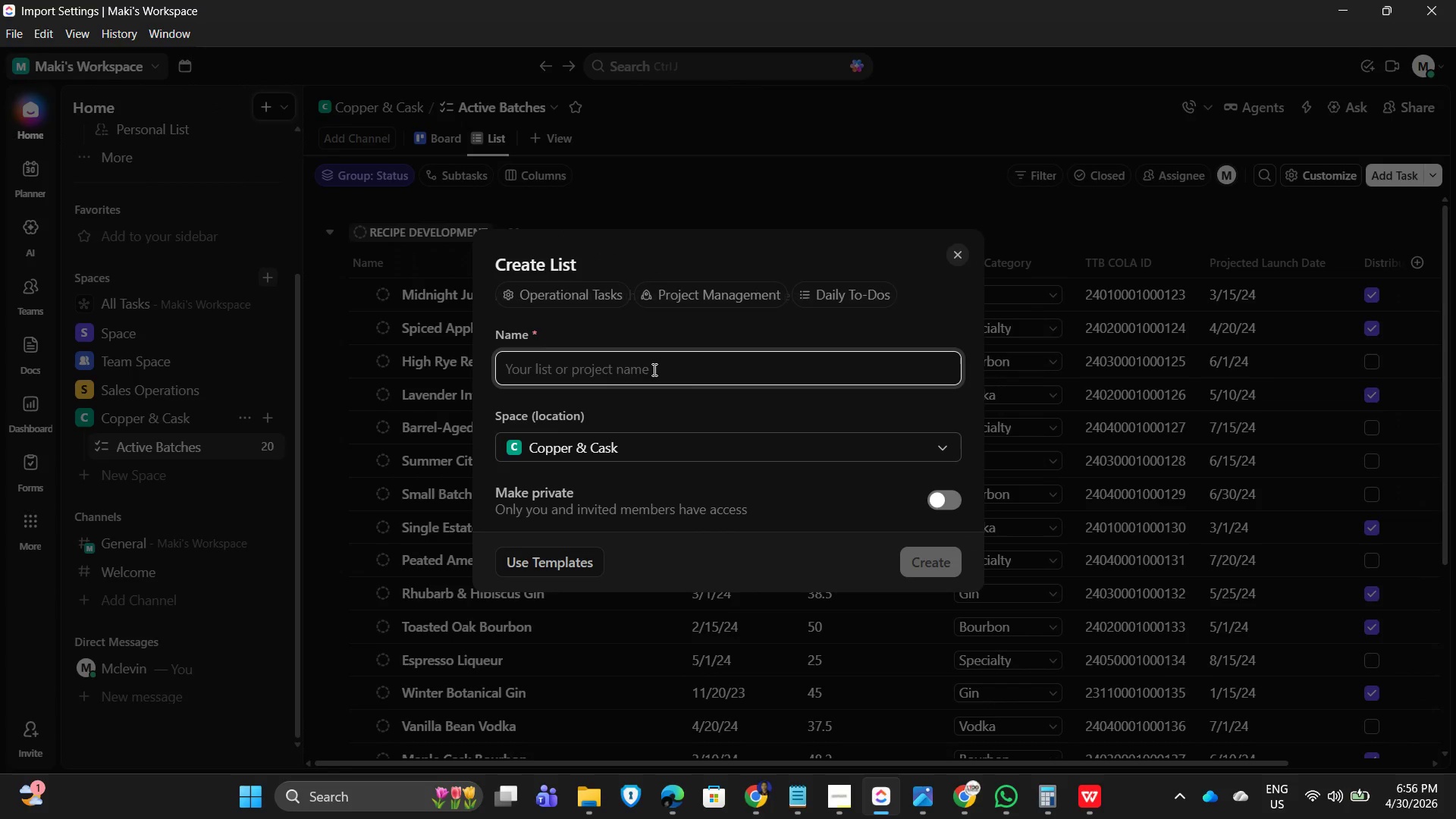 
left_click([949, 253])
 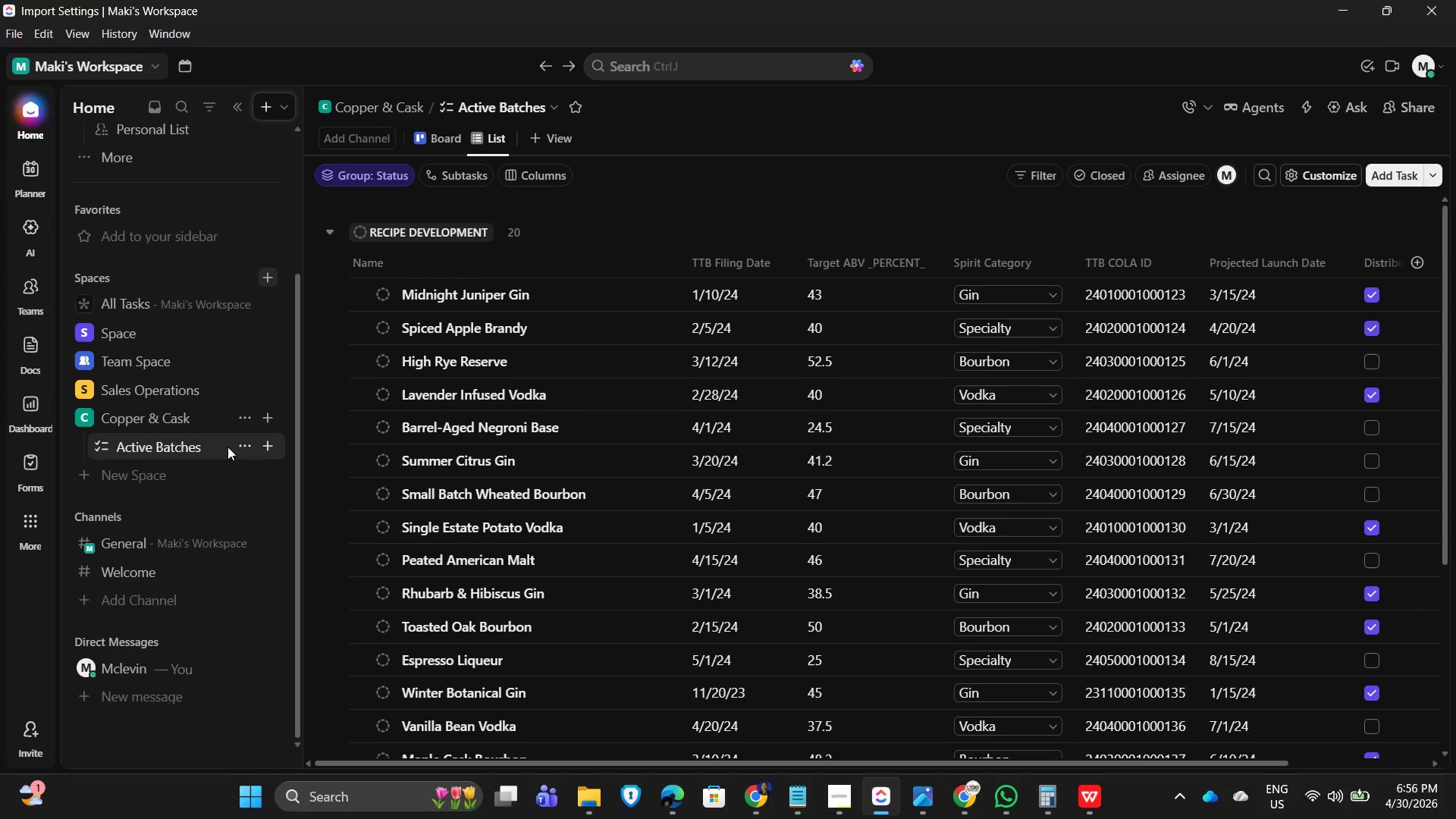 
left_click([243, 444])
 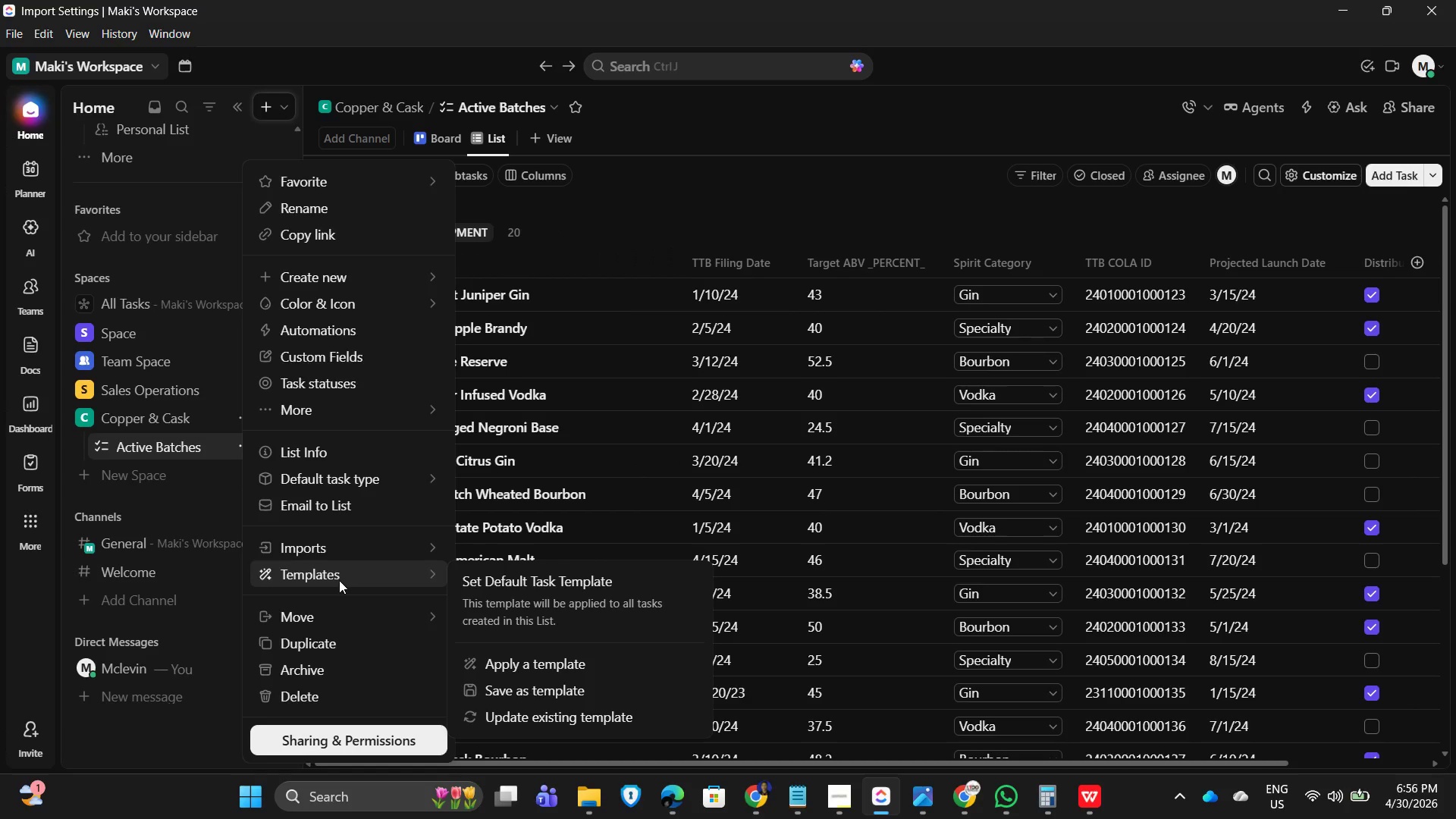 
left_click([331, 551])
 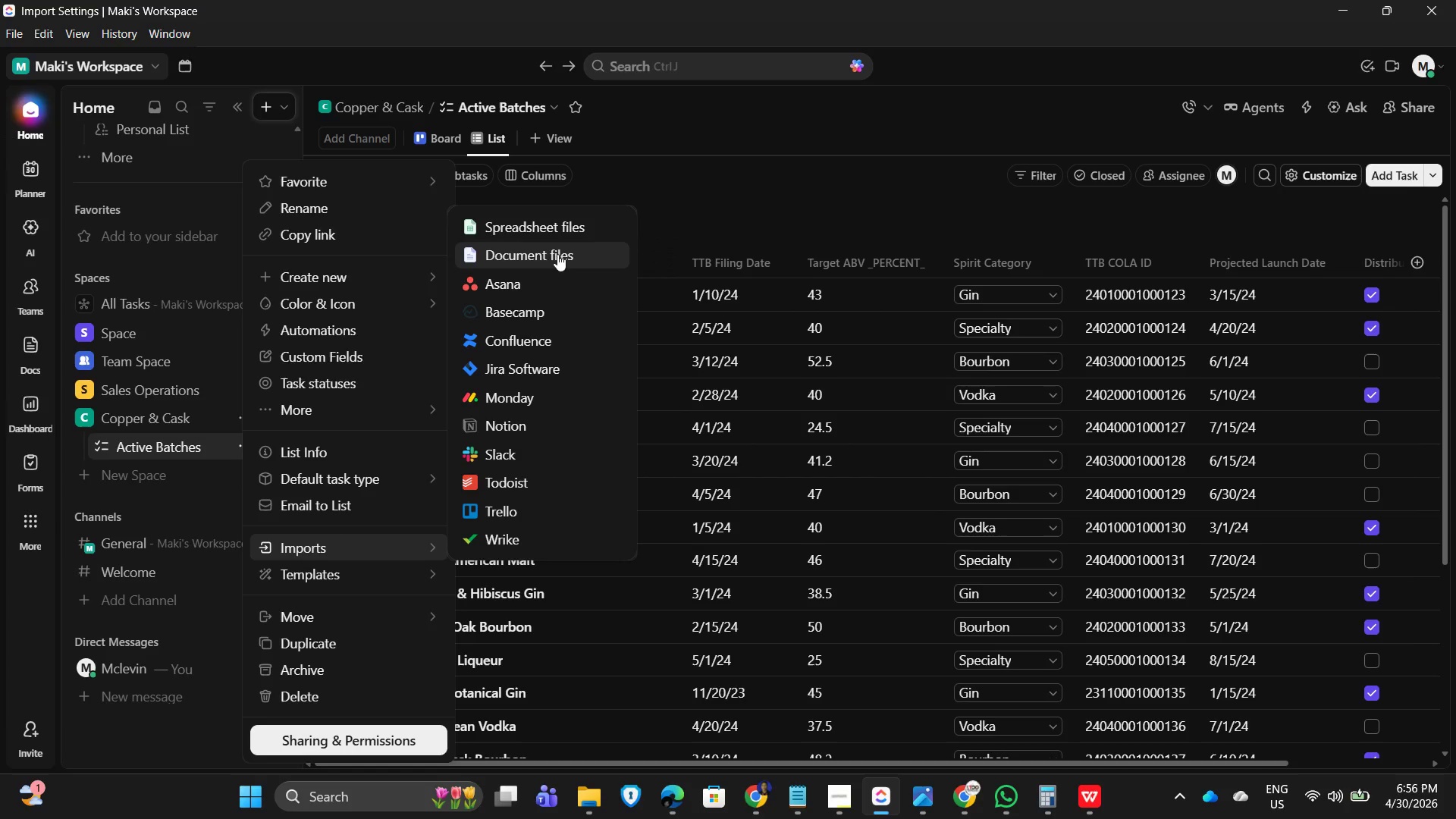 
left_click([563, 223])
 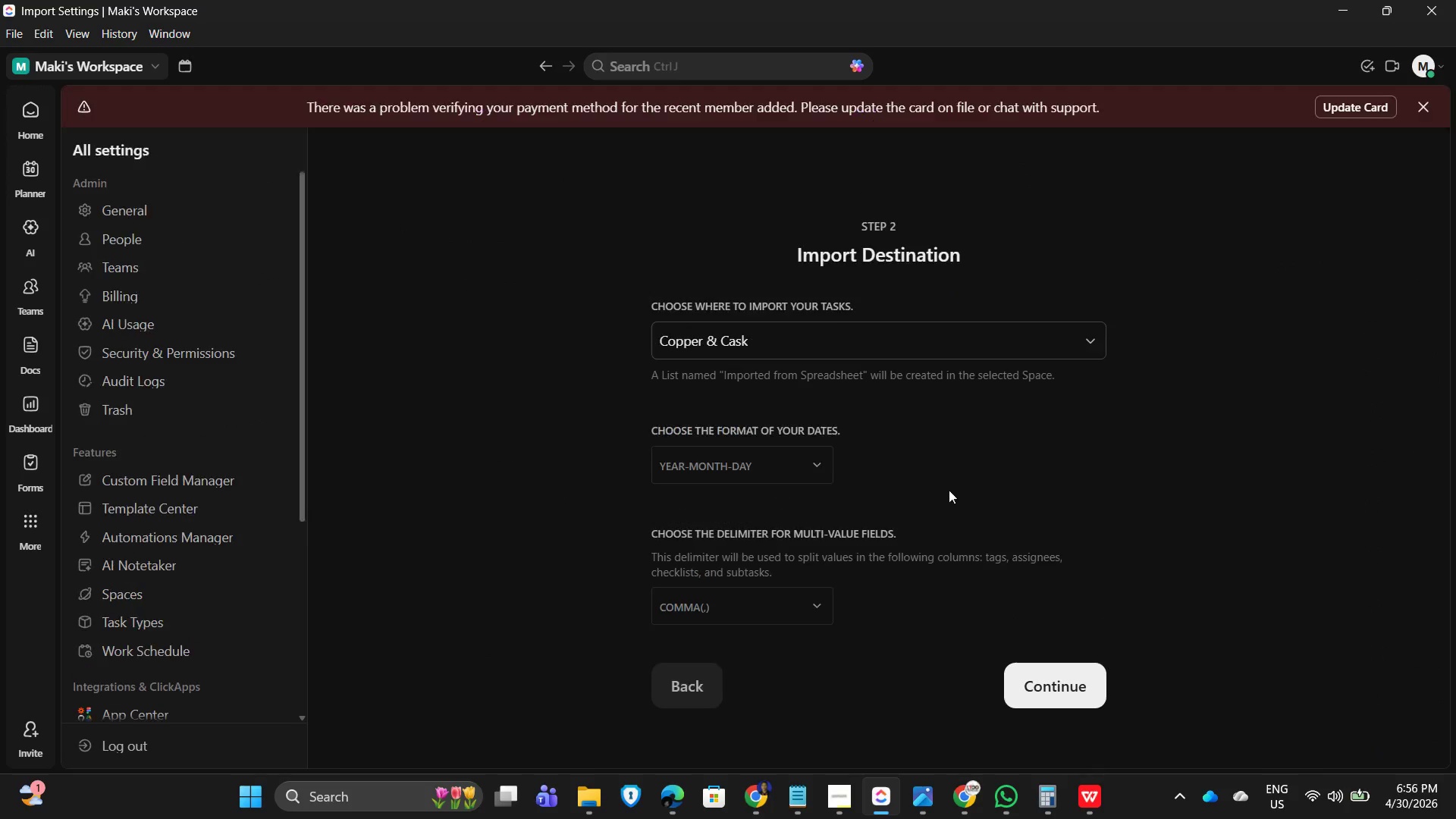 
left_click([1068, 691])
 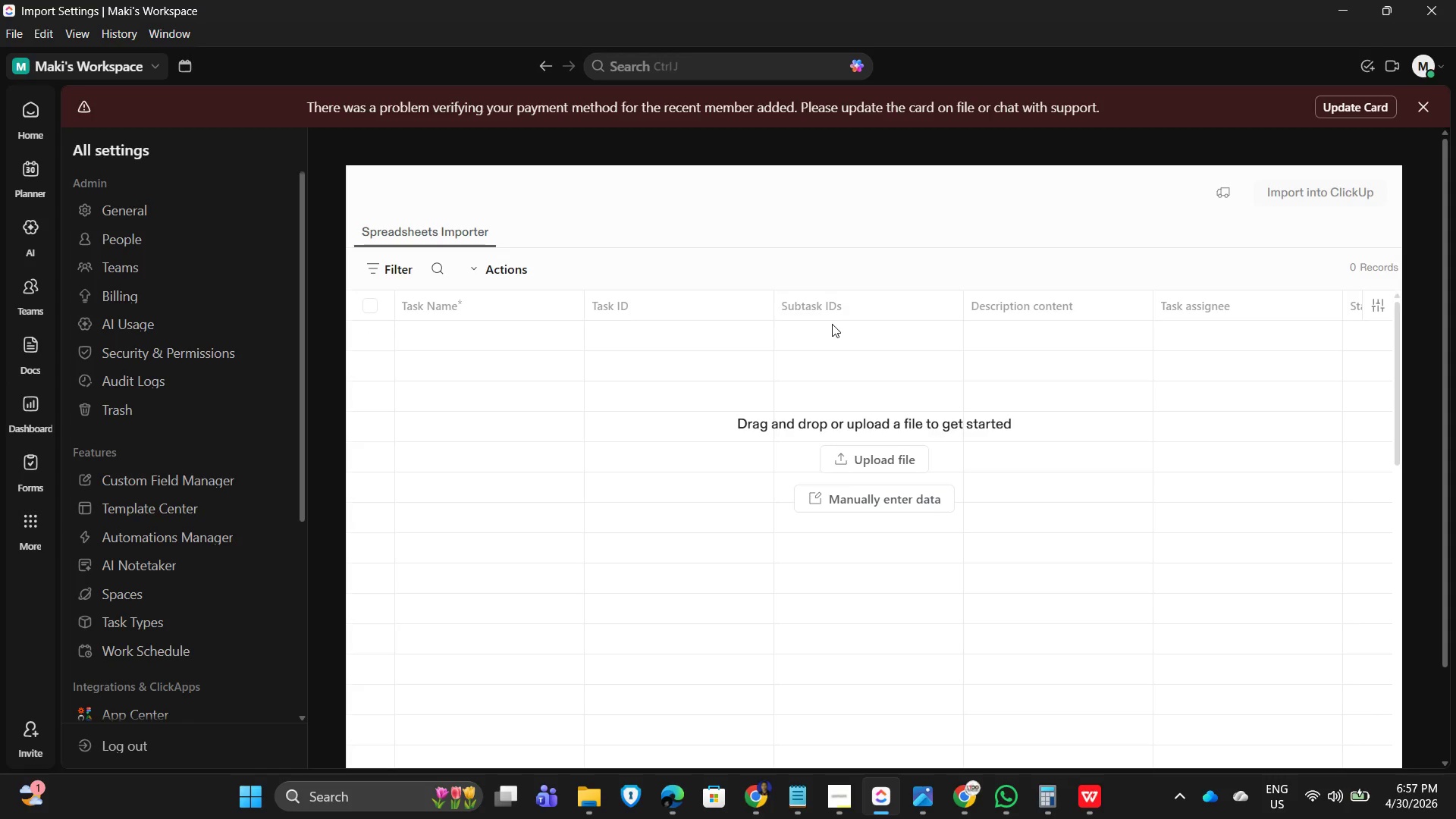 
wait(5.11)
 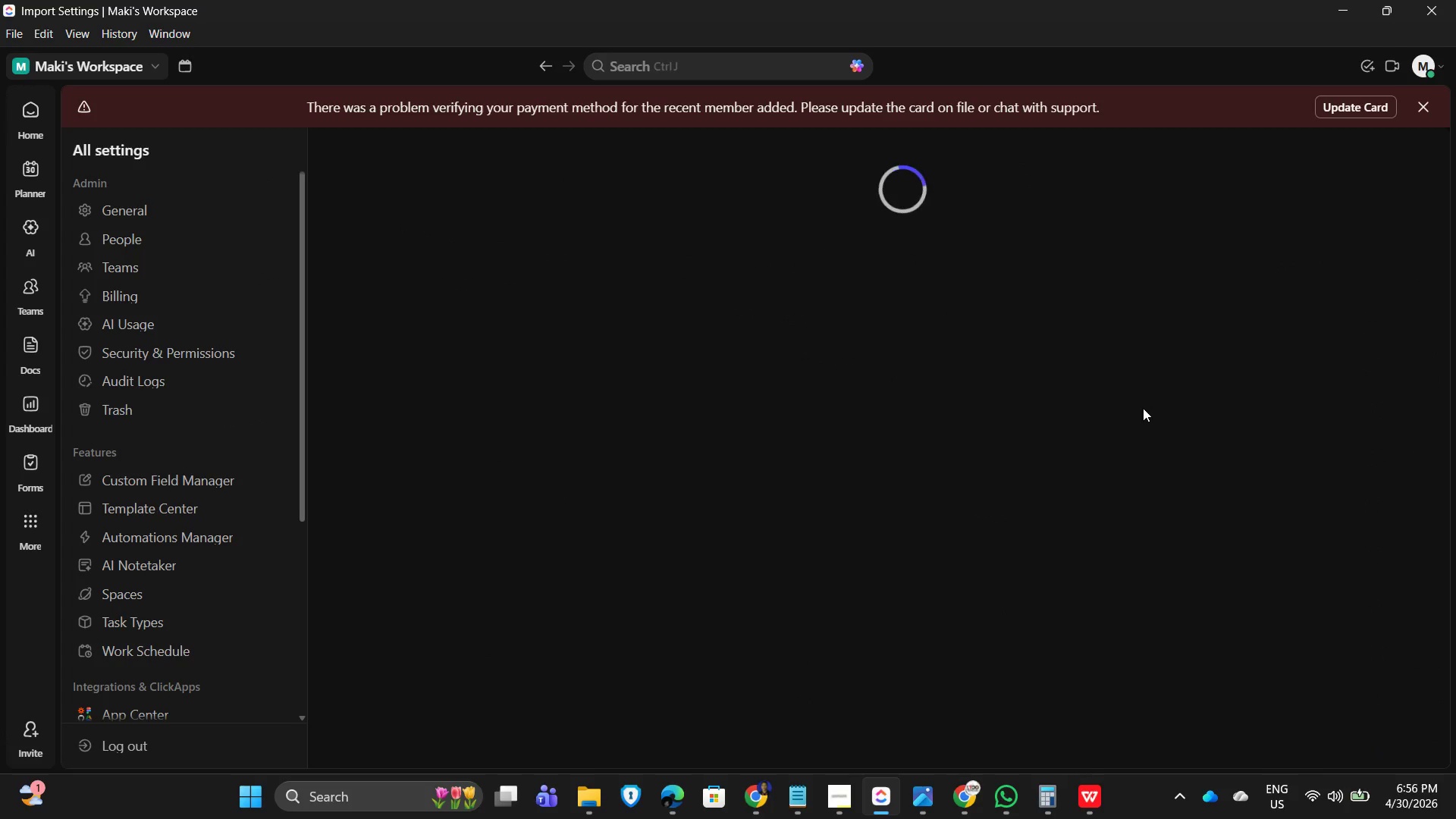 
left_click([896, 467])
 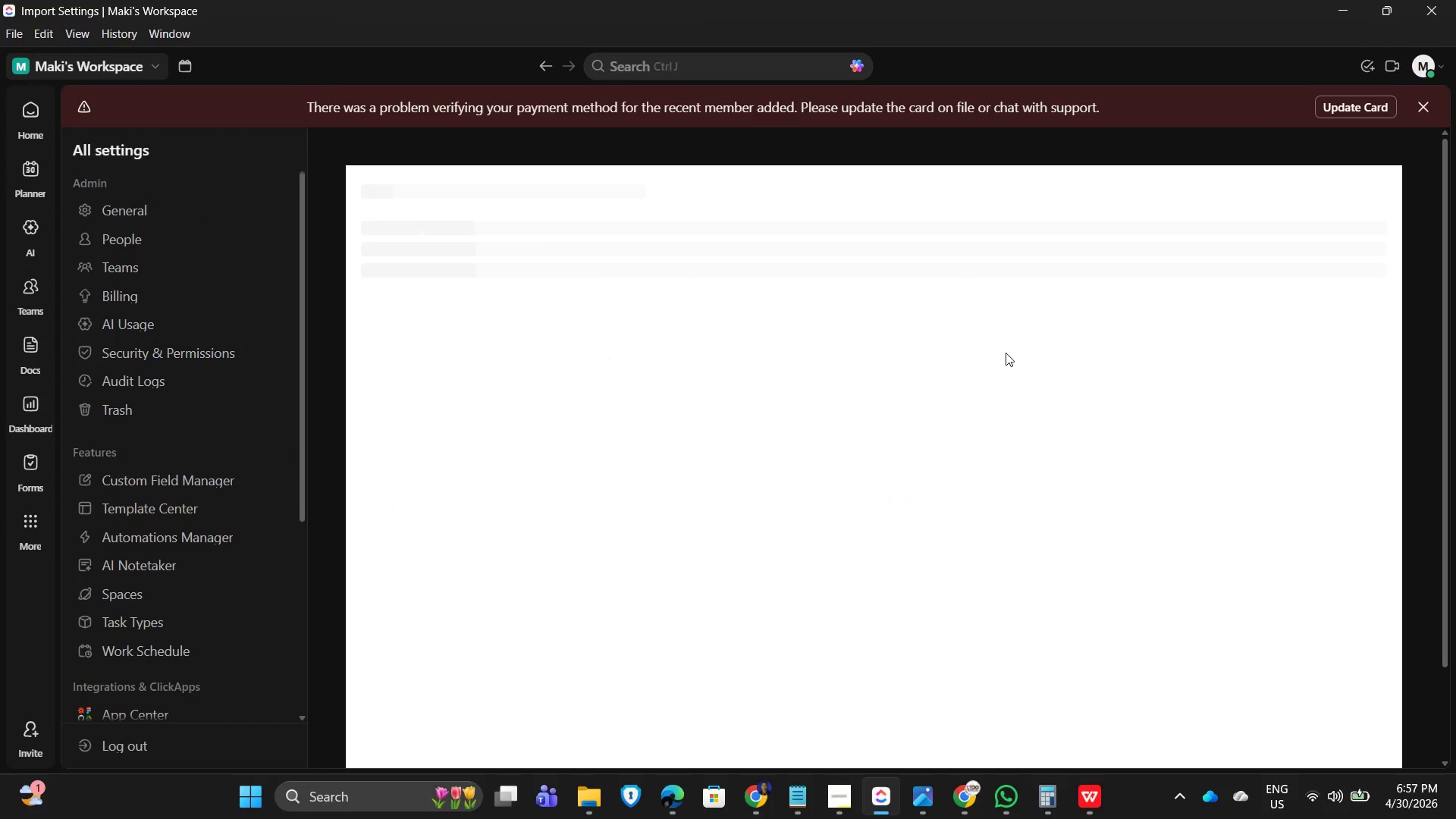 
wait(12.12)
 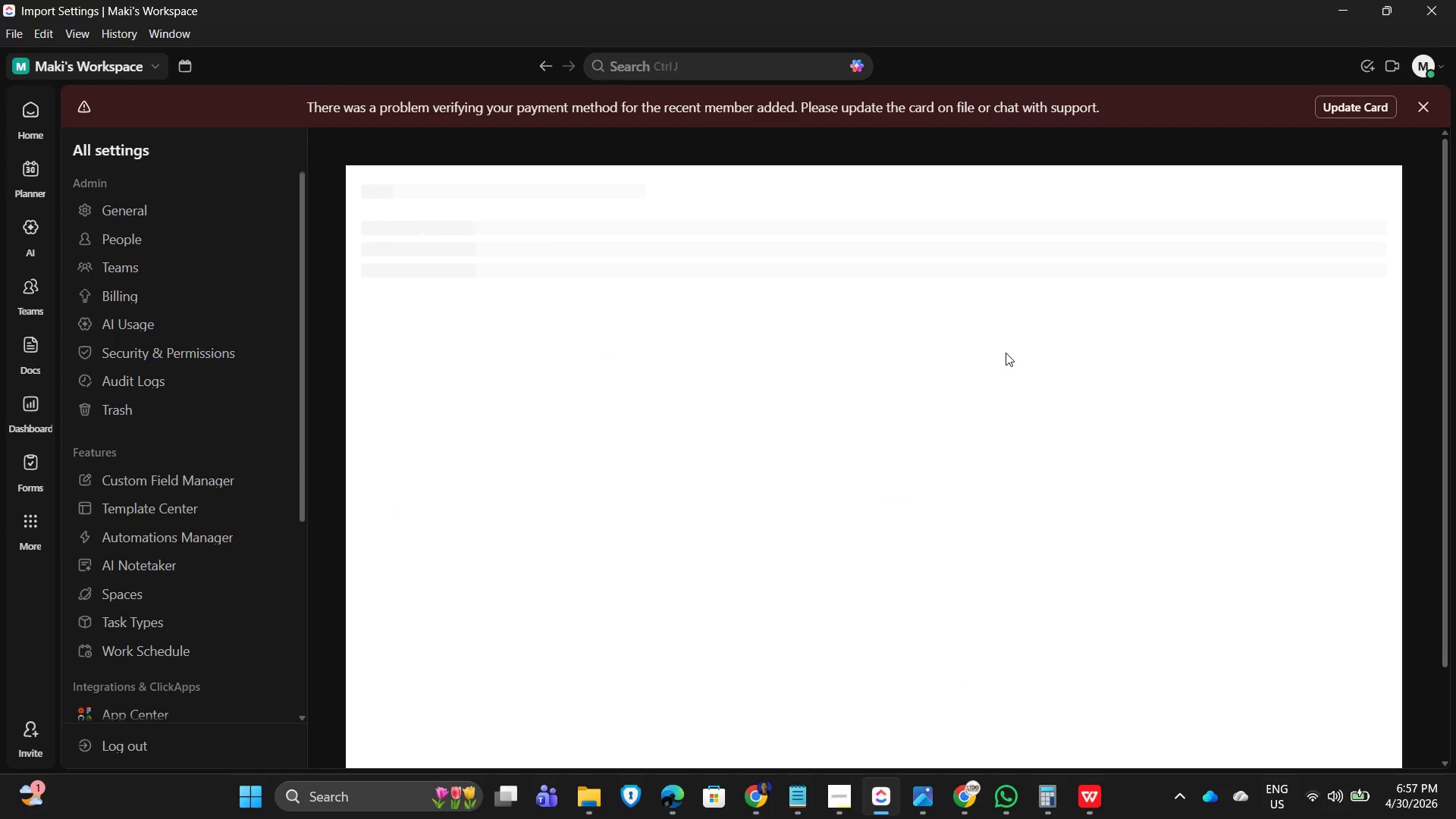 
scroll: coordinate [814, 436], scroll_direction: down, amount: 1.0
 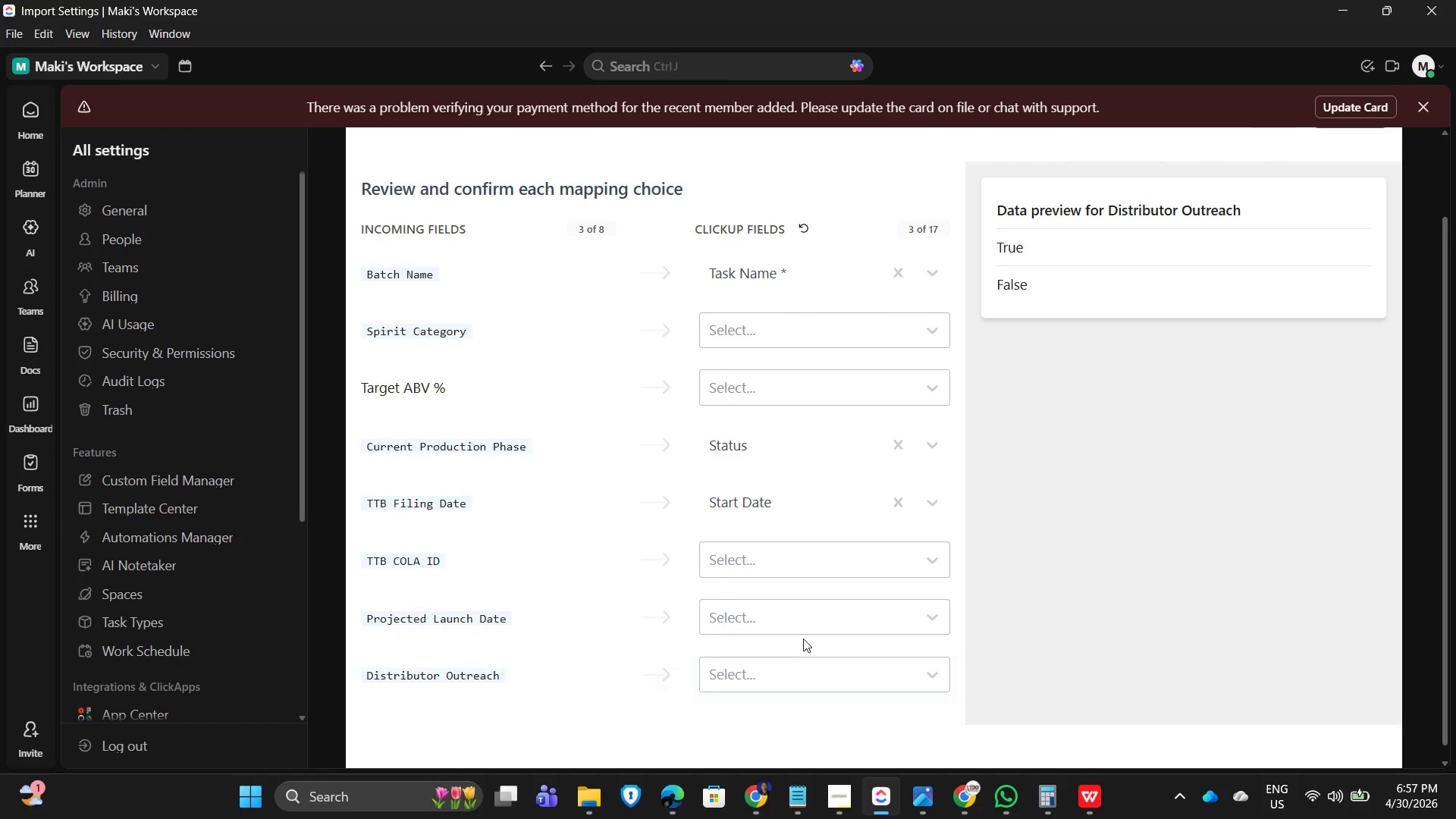 
wait(5.72)
 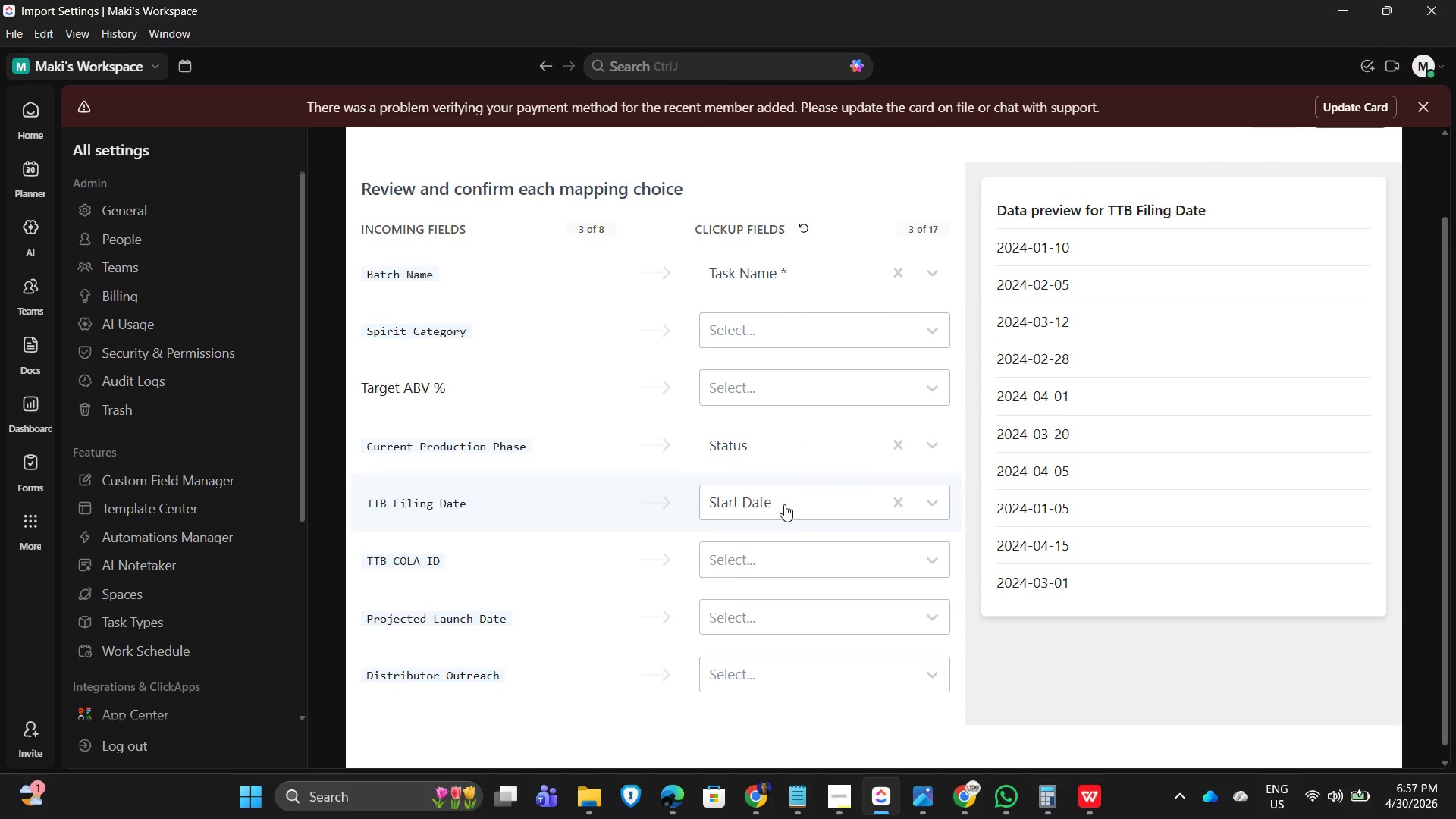 
scroll: coordinate [820, 580], scroll_direction: down, amount: 5.0
 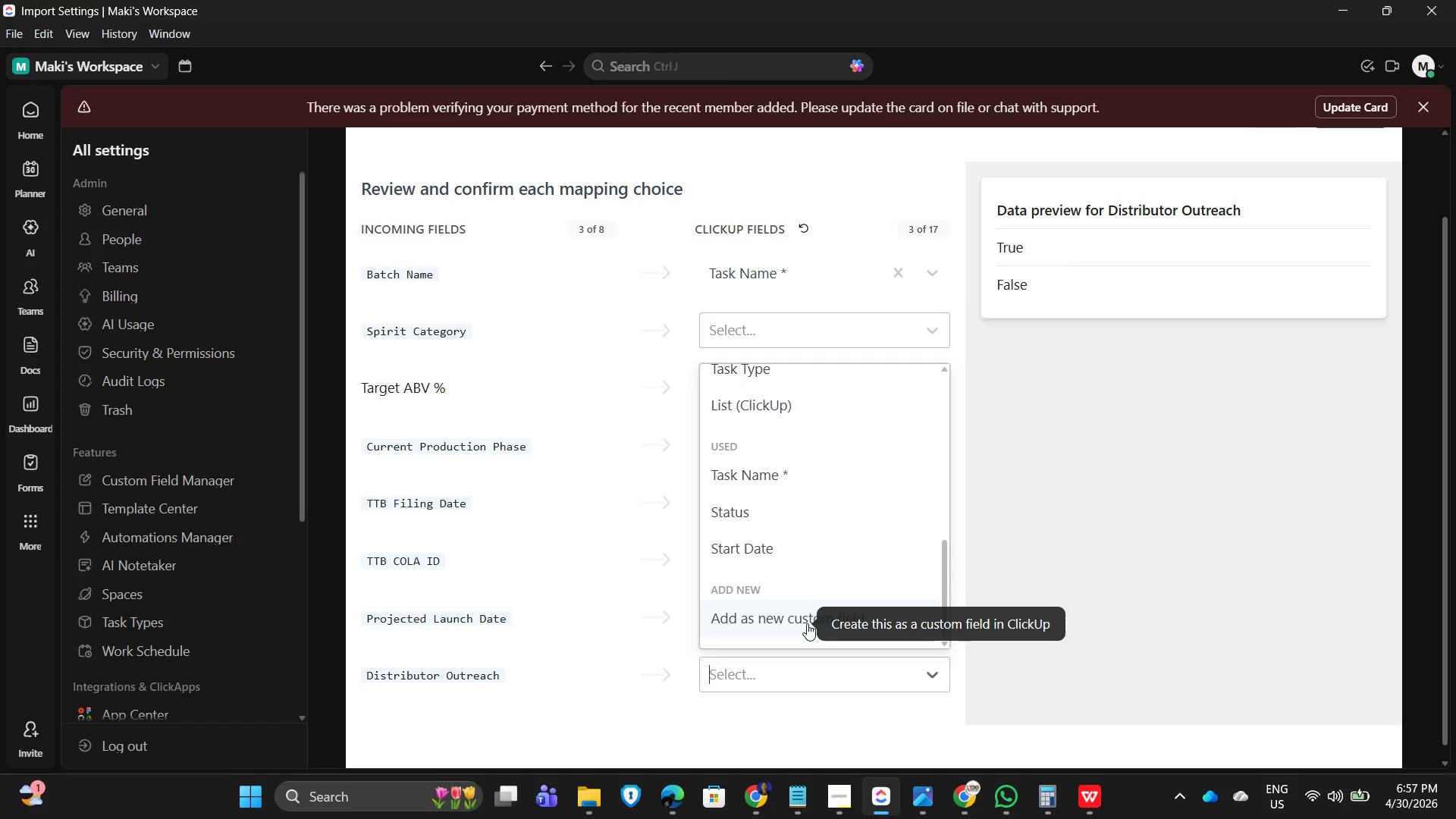 
left_click([798, 615])
 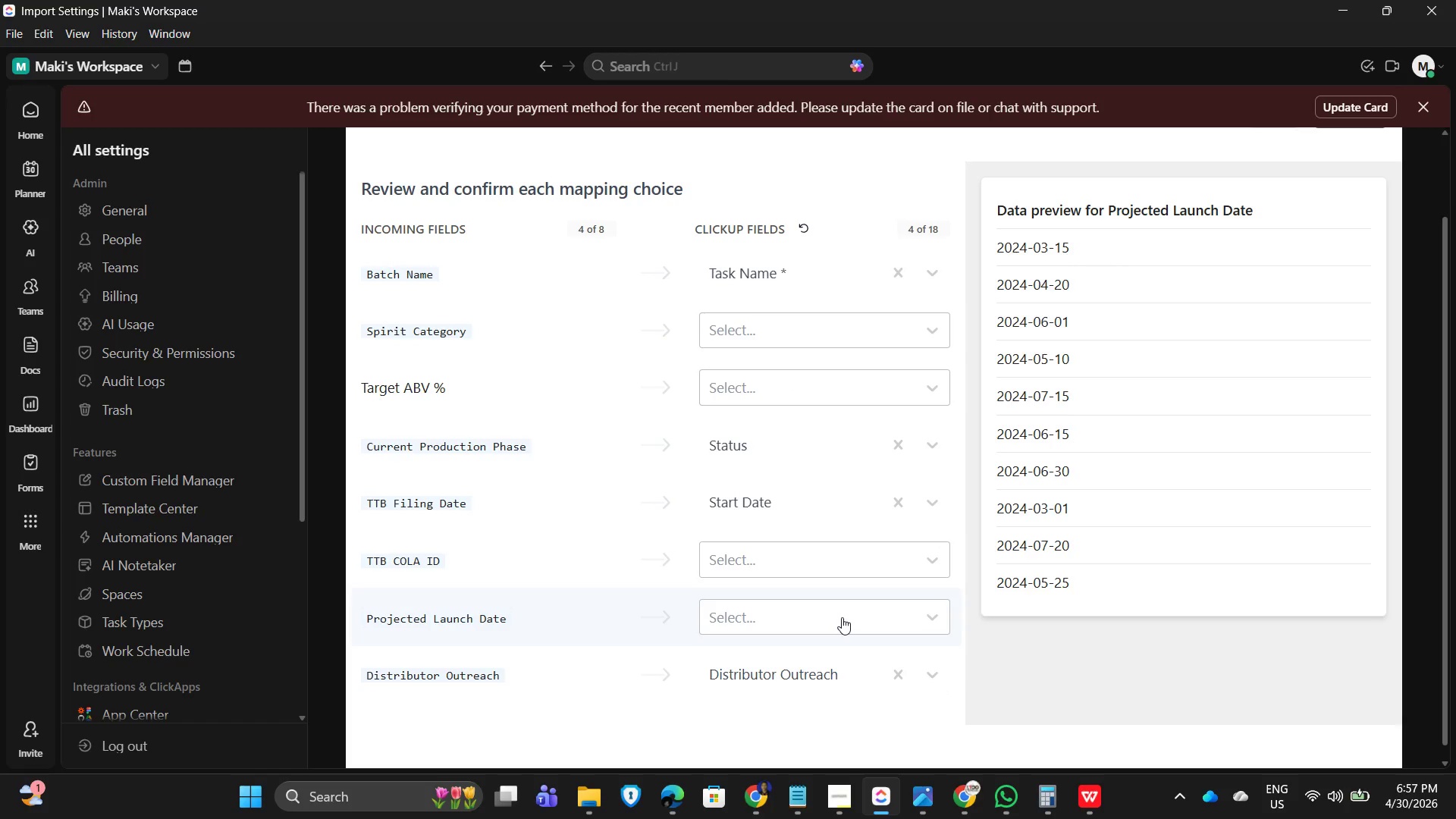 
left_click([842, 617])
 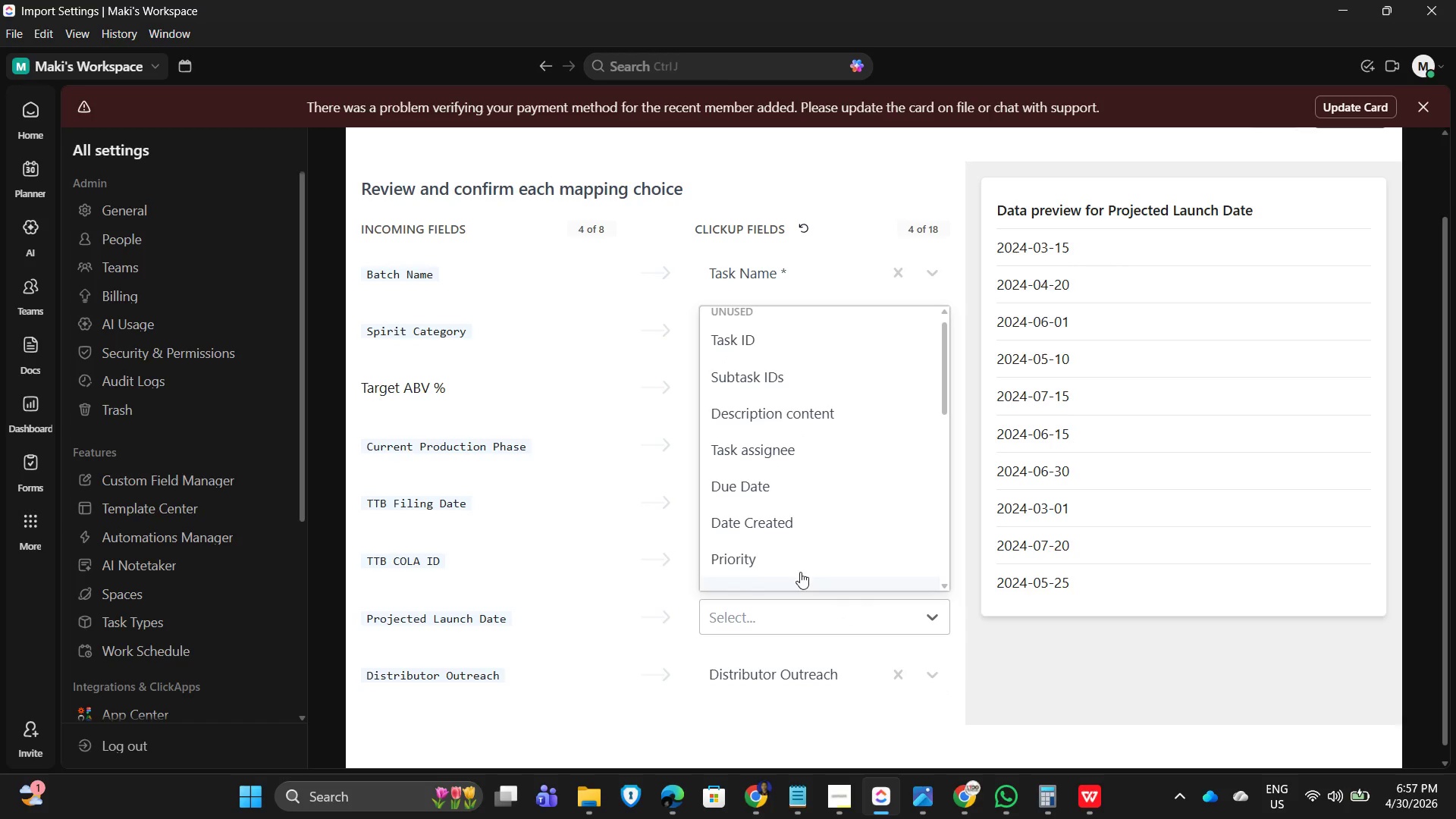 
scroll: coordinate [814, 556], scroll_direction: down, amount: 7.0
 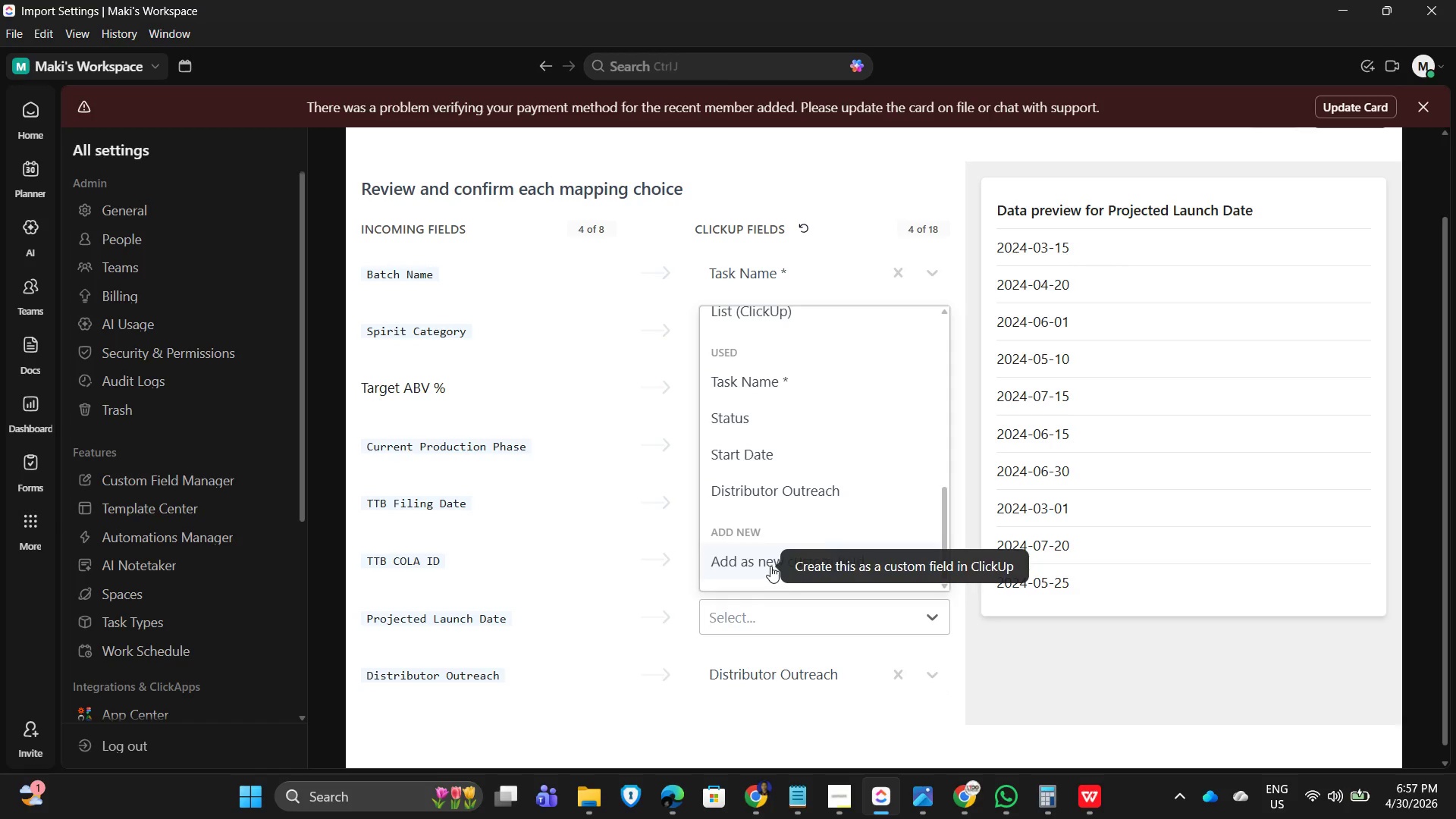 
left_click([770, 566])
 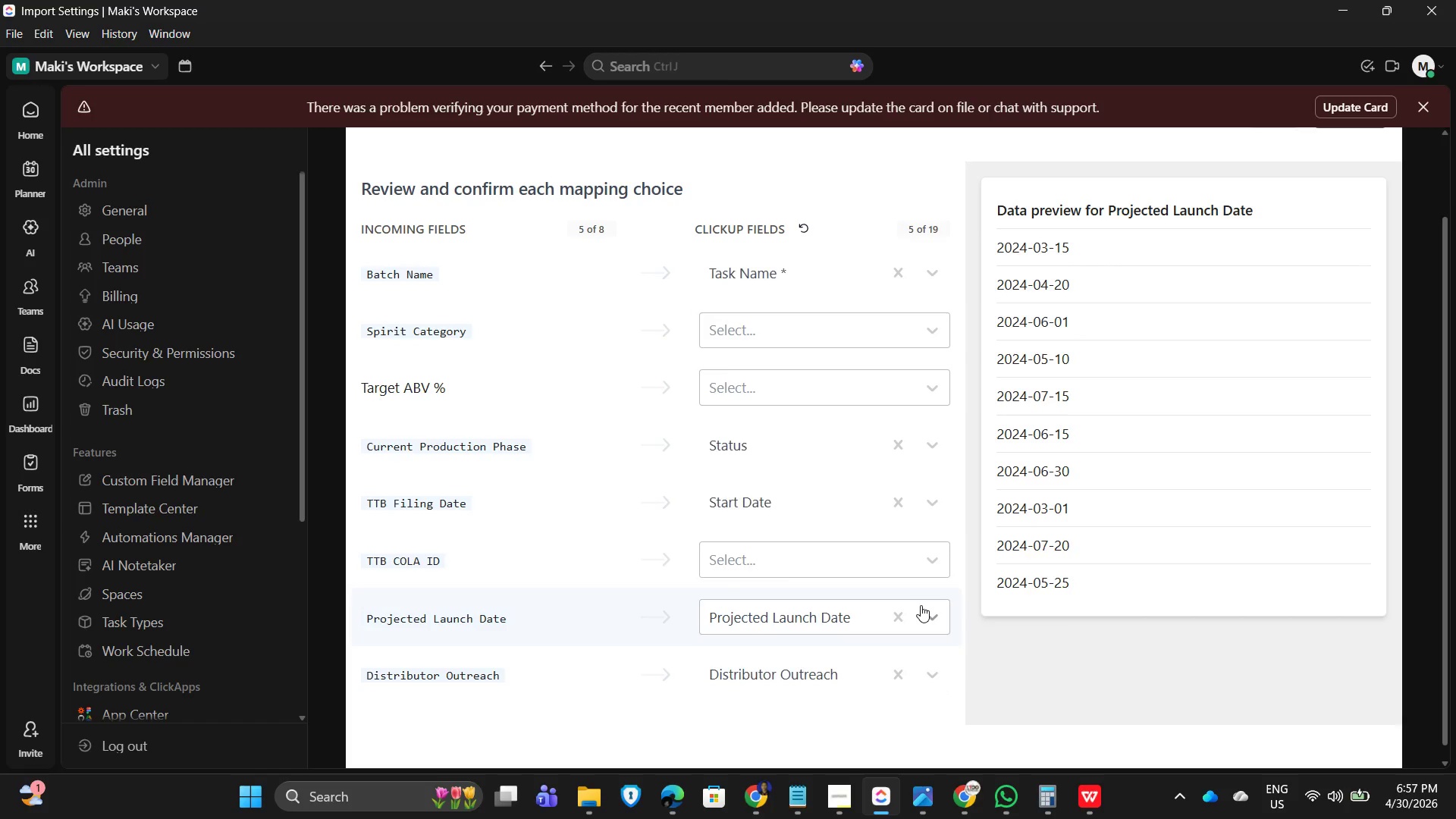 
mouse_move([802, 412])
 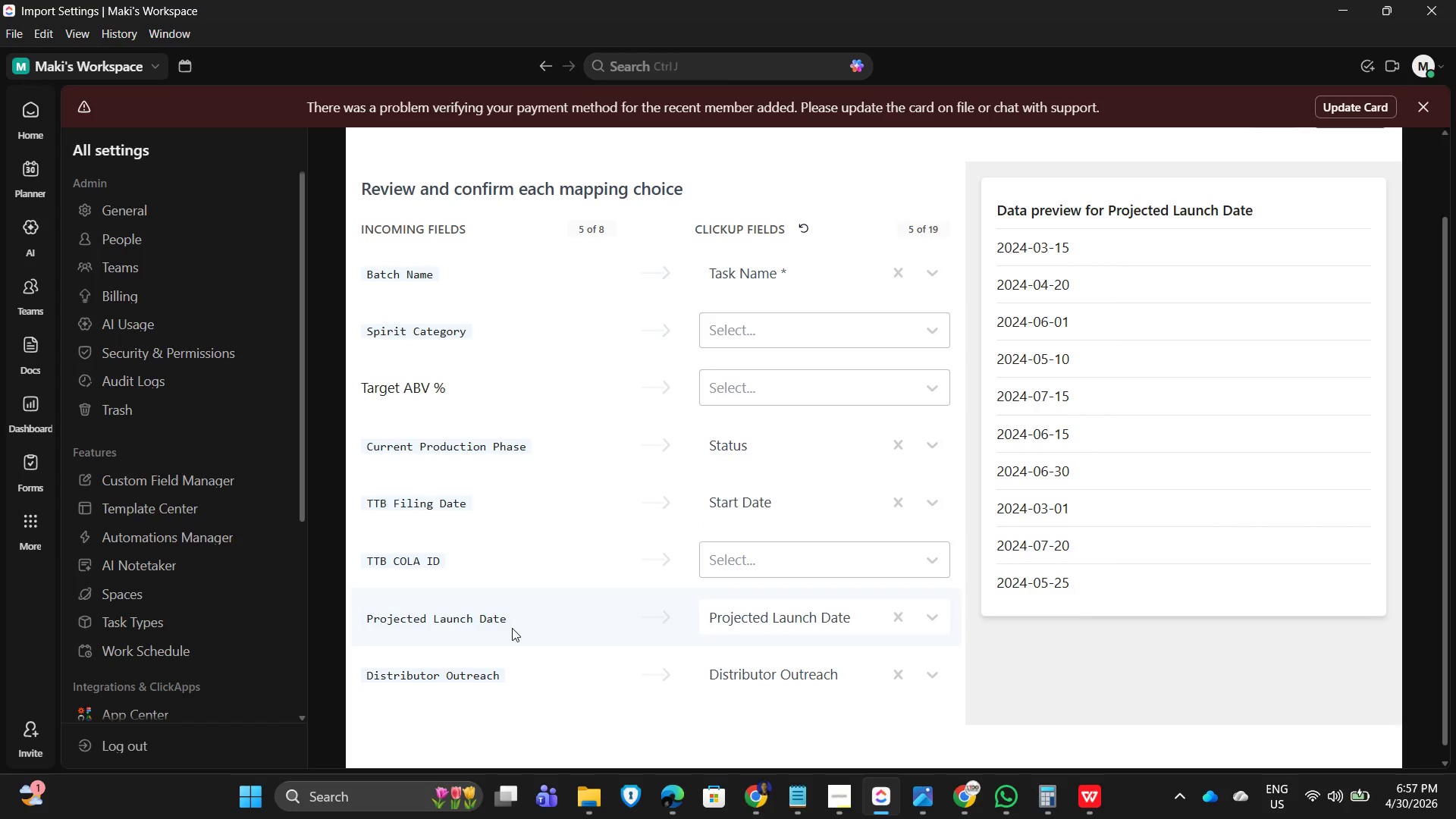 
wait(8.3)
 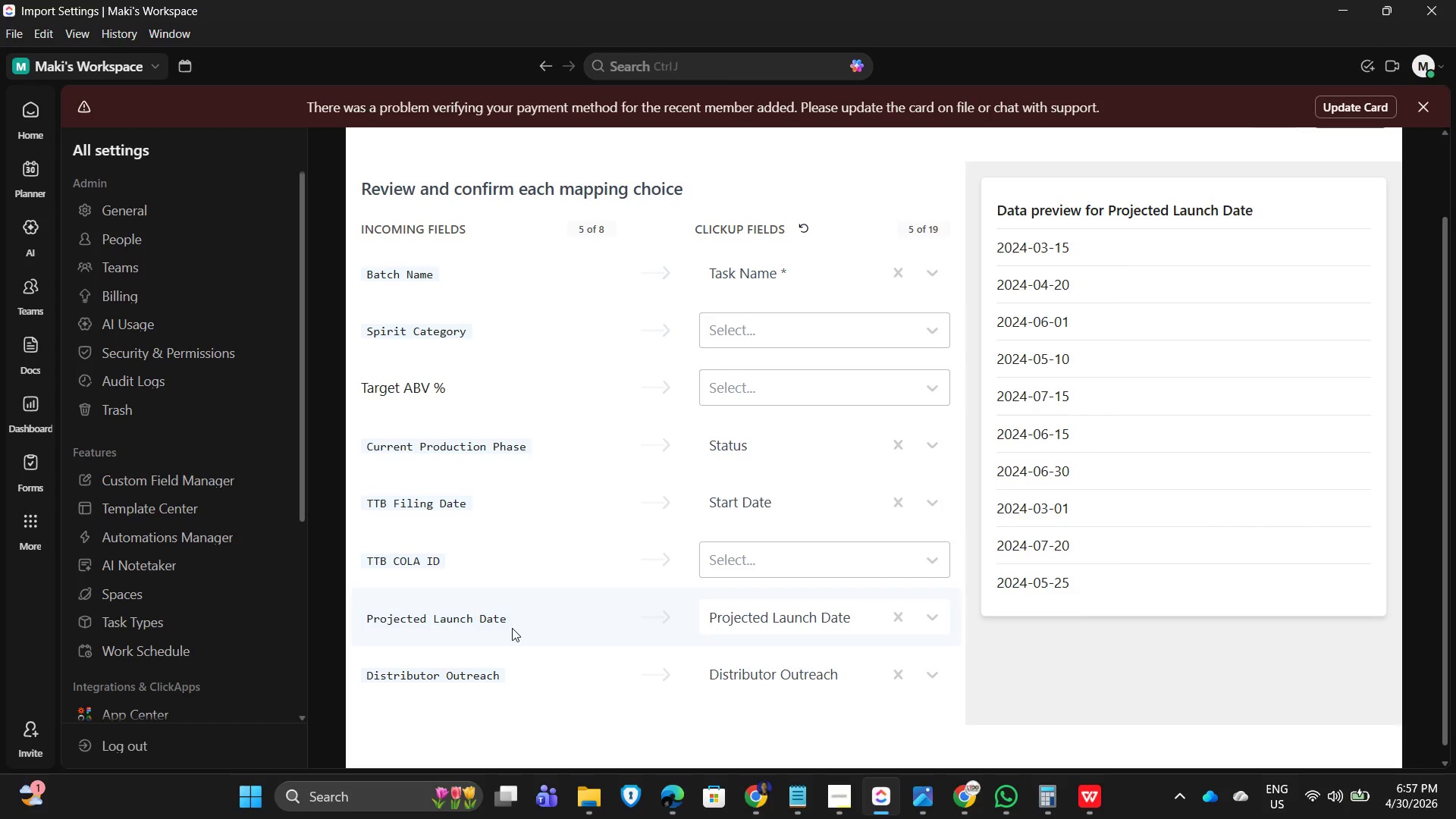 
left_click([834, 559])
 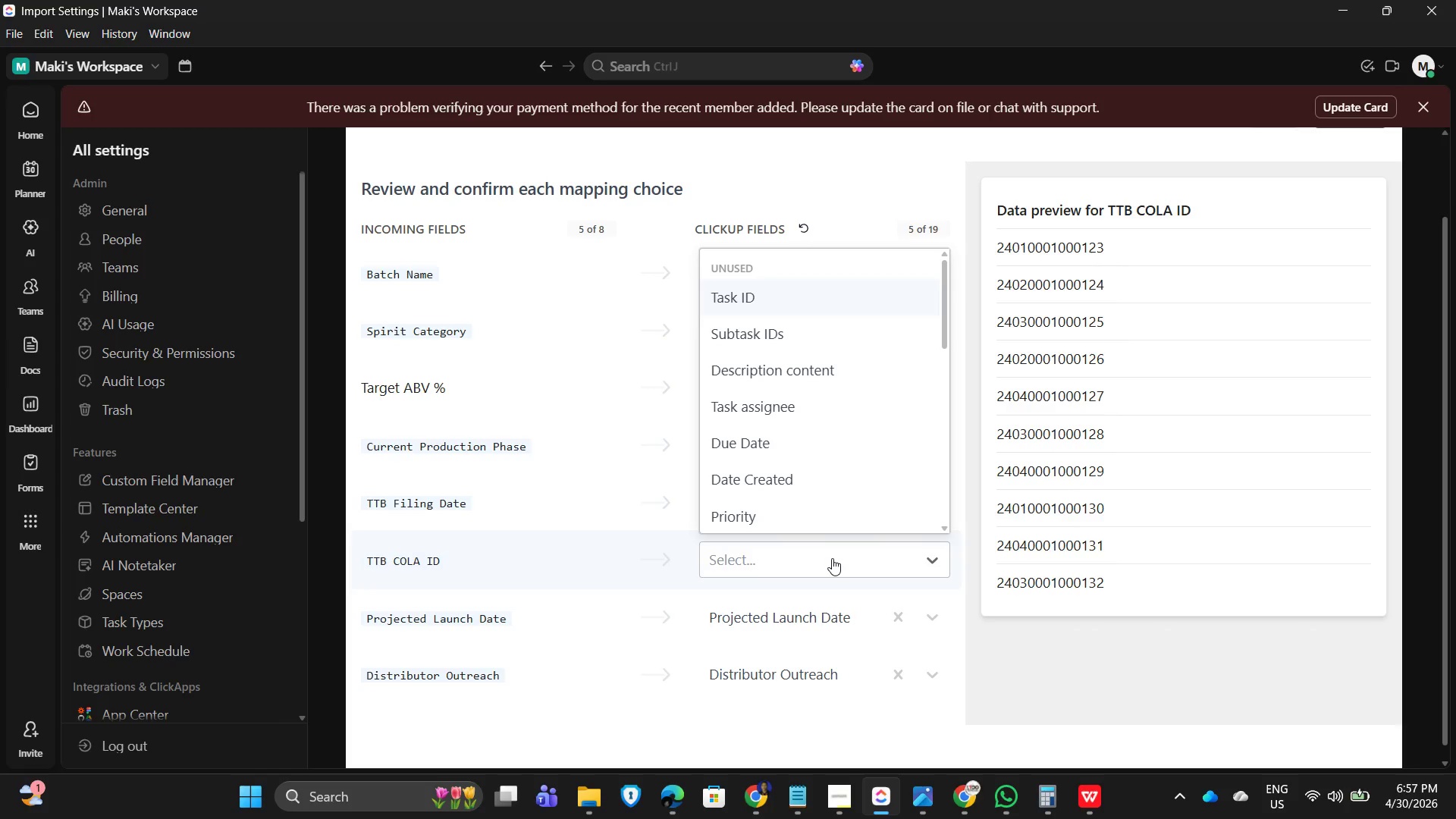 
scroll: coordinate [817, 507], scroll_direction: down, amount: 9.0
 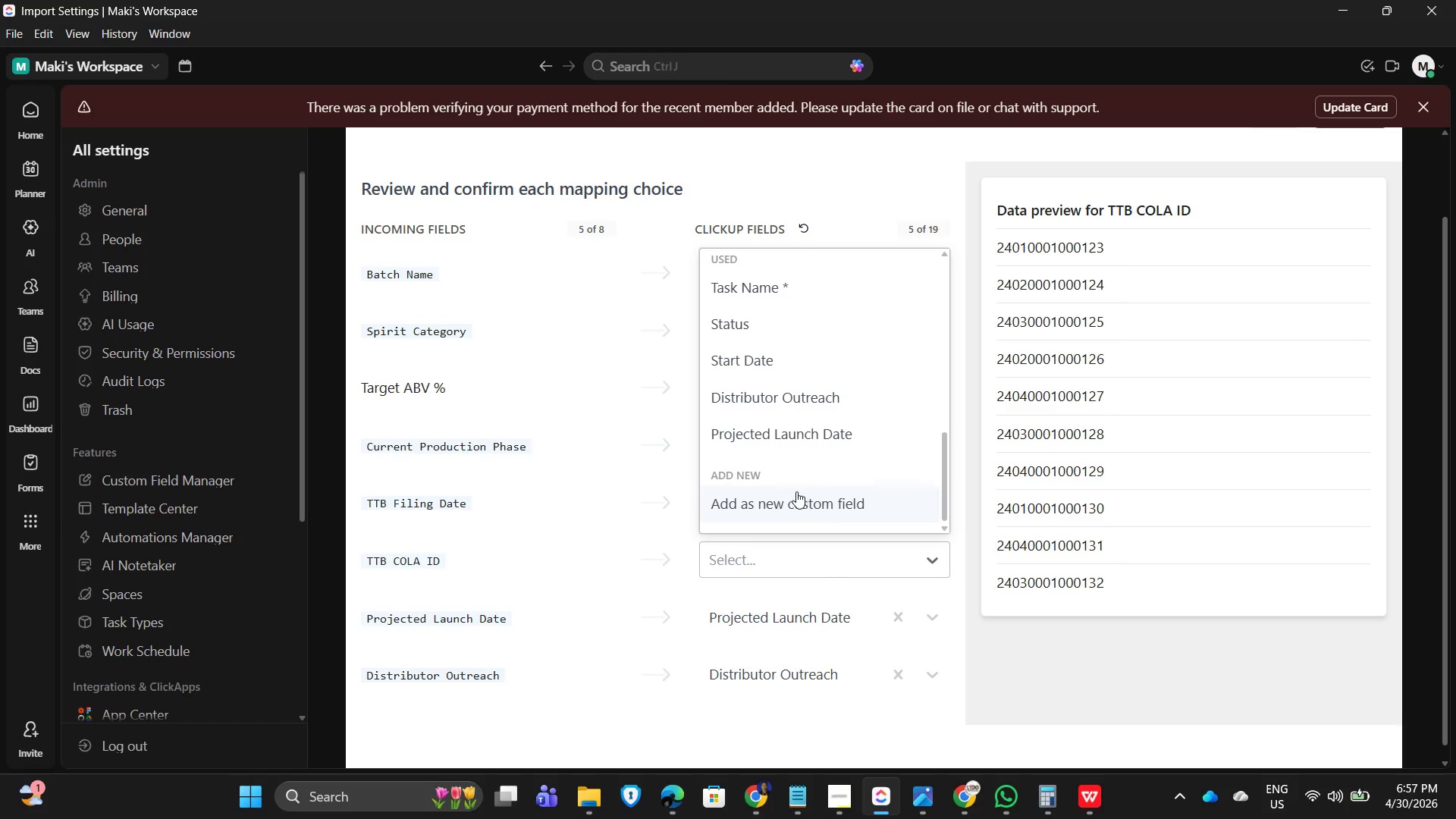 
left_click([792, 495])
 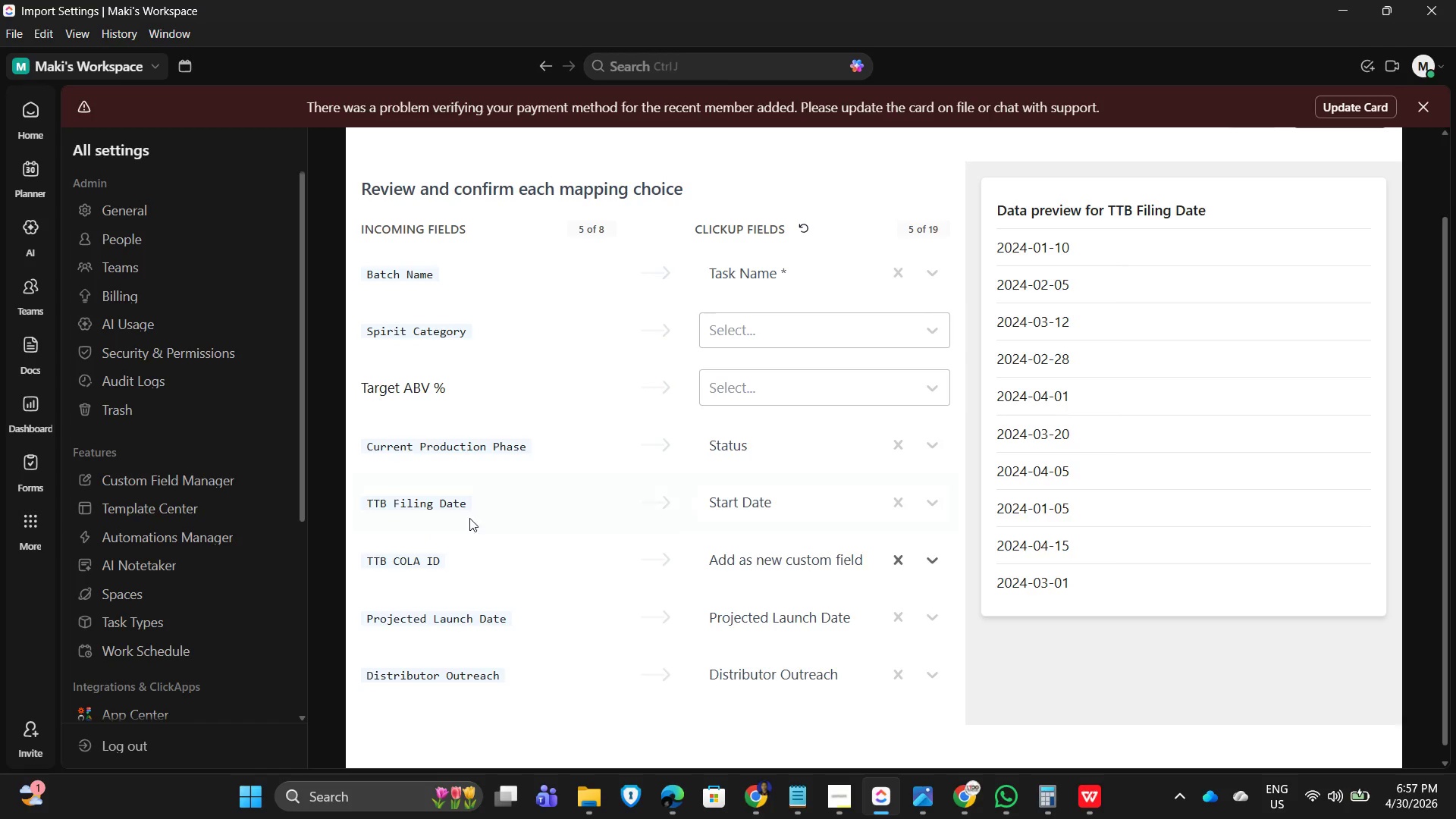 
wait(9.01)
 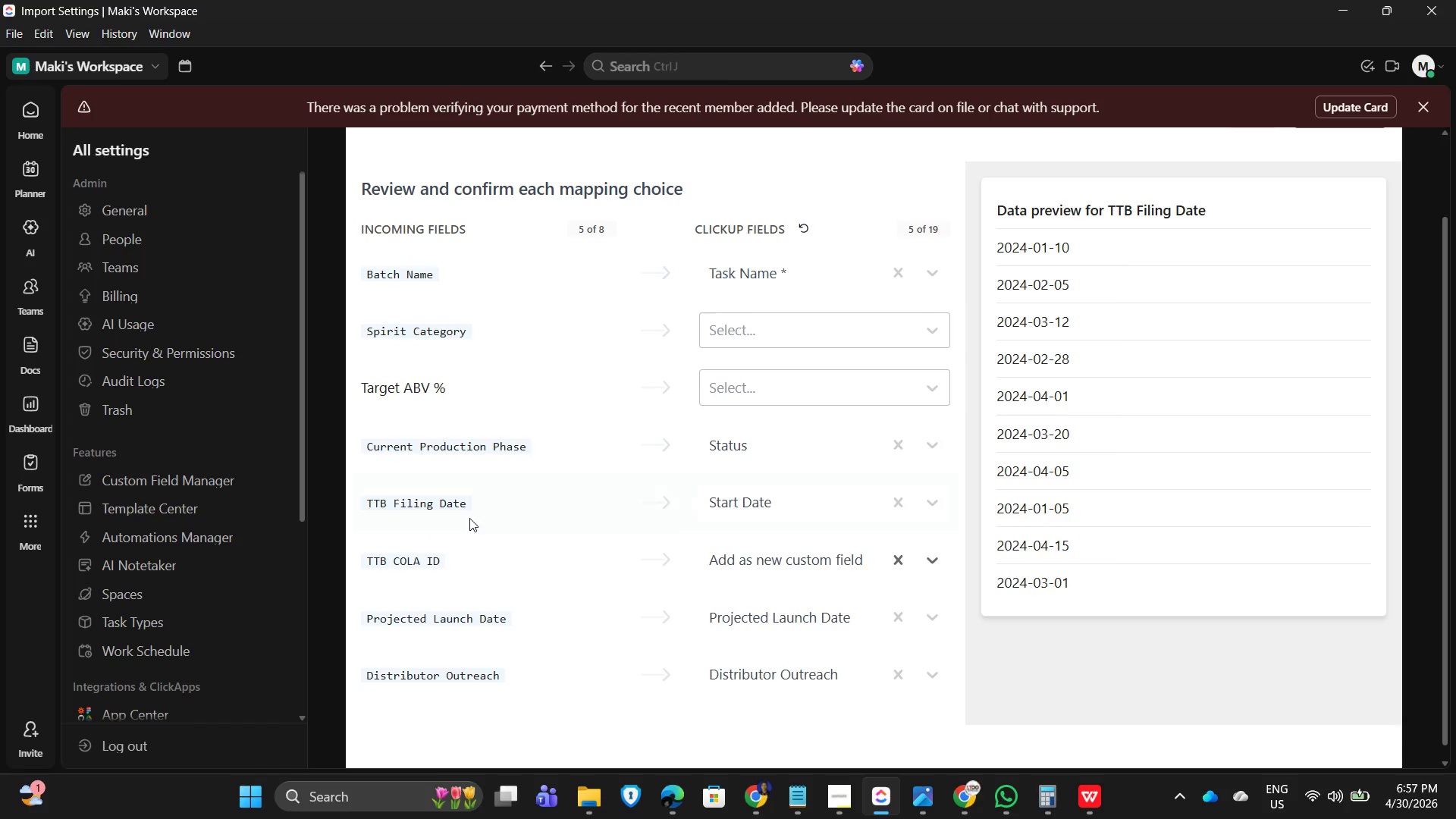 
left_click([817, 557])
 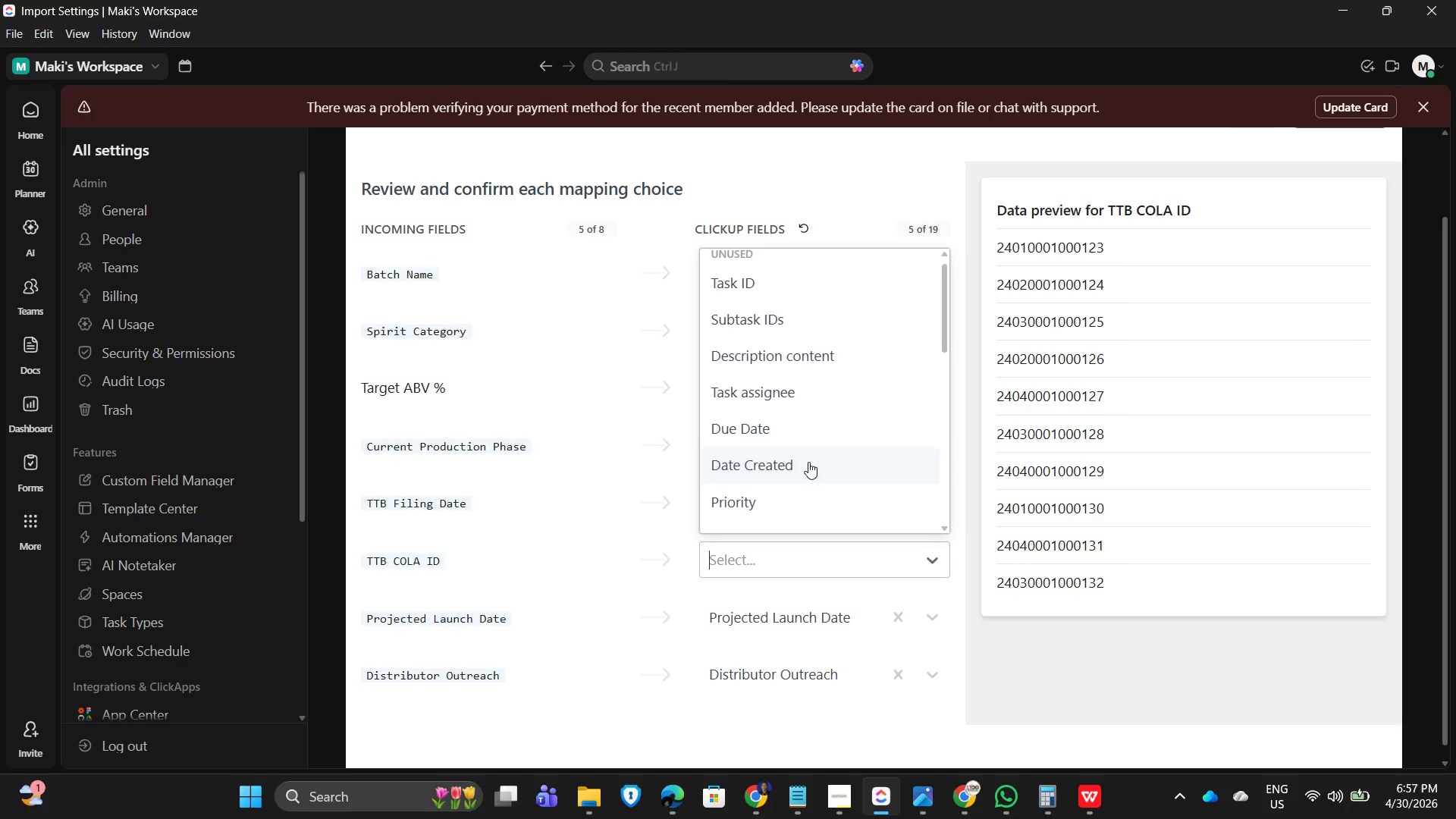 
left_click([774, 507])
 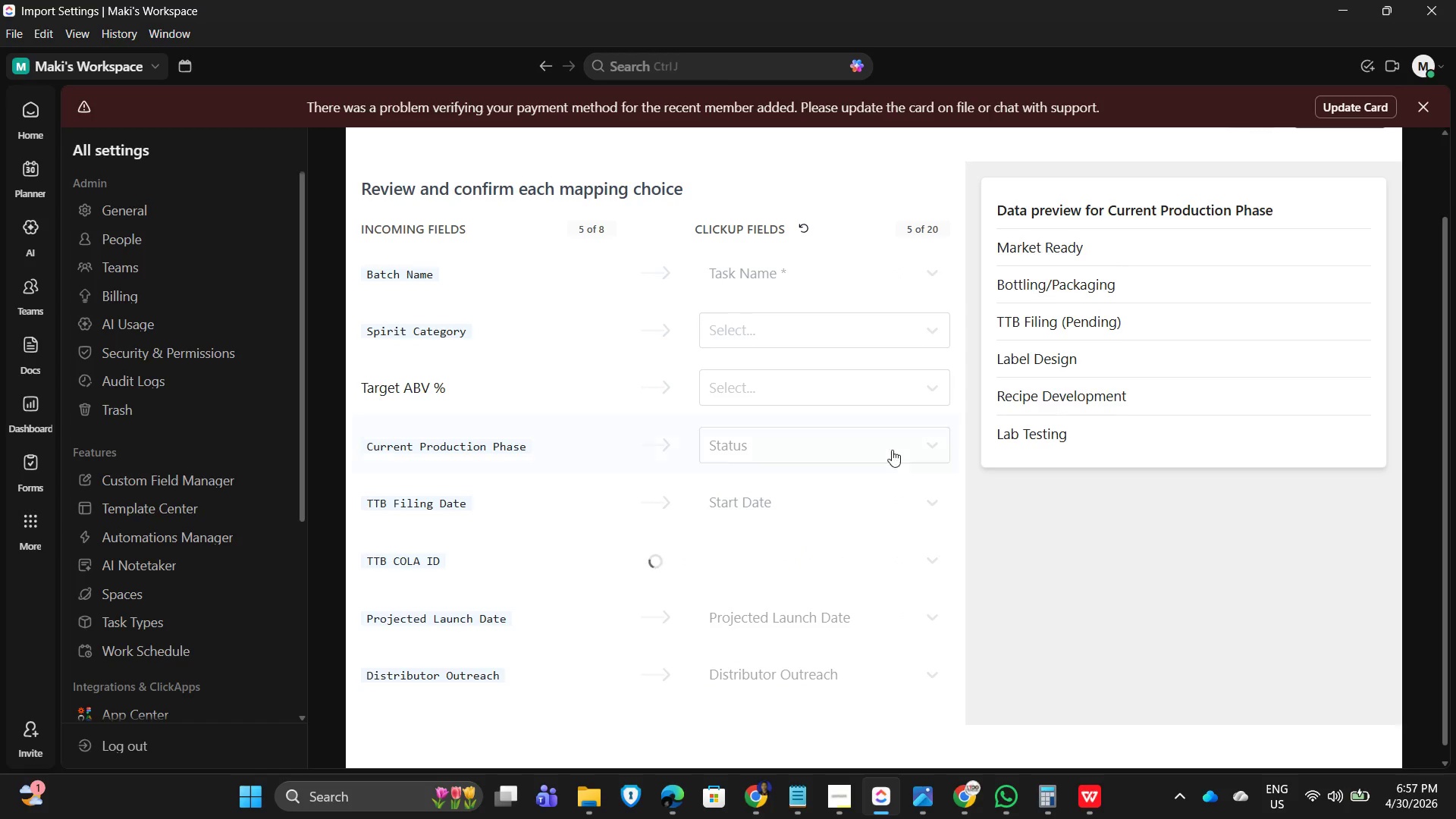 
scroll: coordinate [838, 478], scroll_direction: down, amount: 9.0
 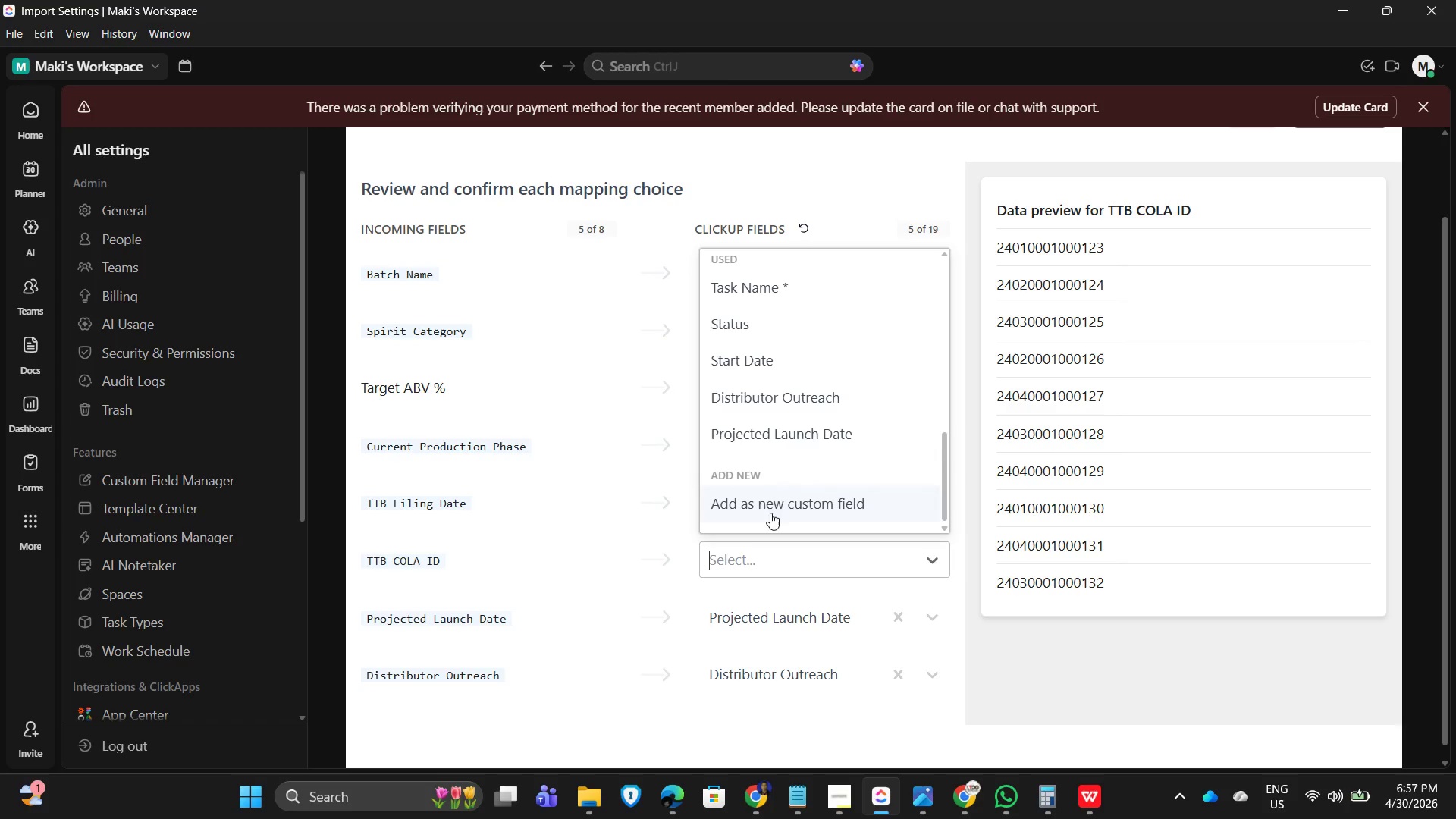 
scroll: coordinate [858, 482], scroll_direction: up, amount: 1.0
 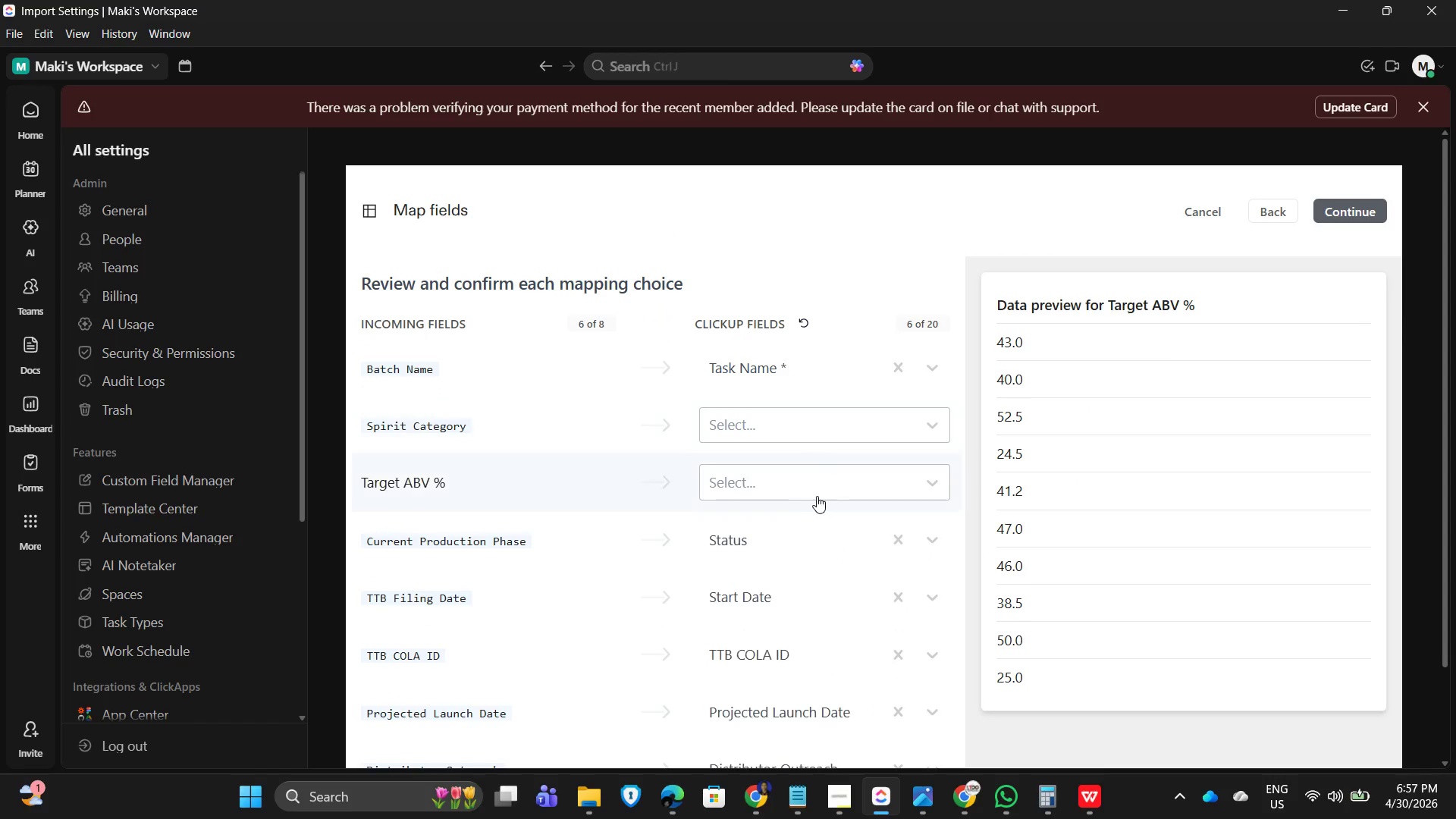 
left_click([824, 487])
 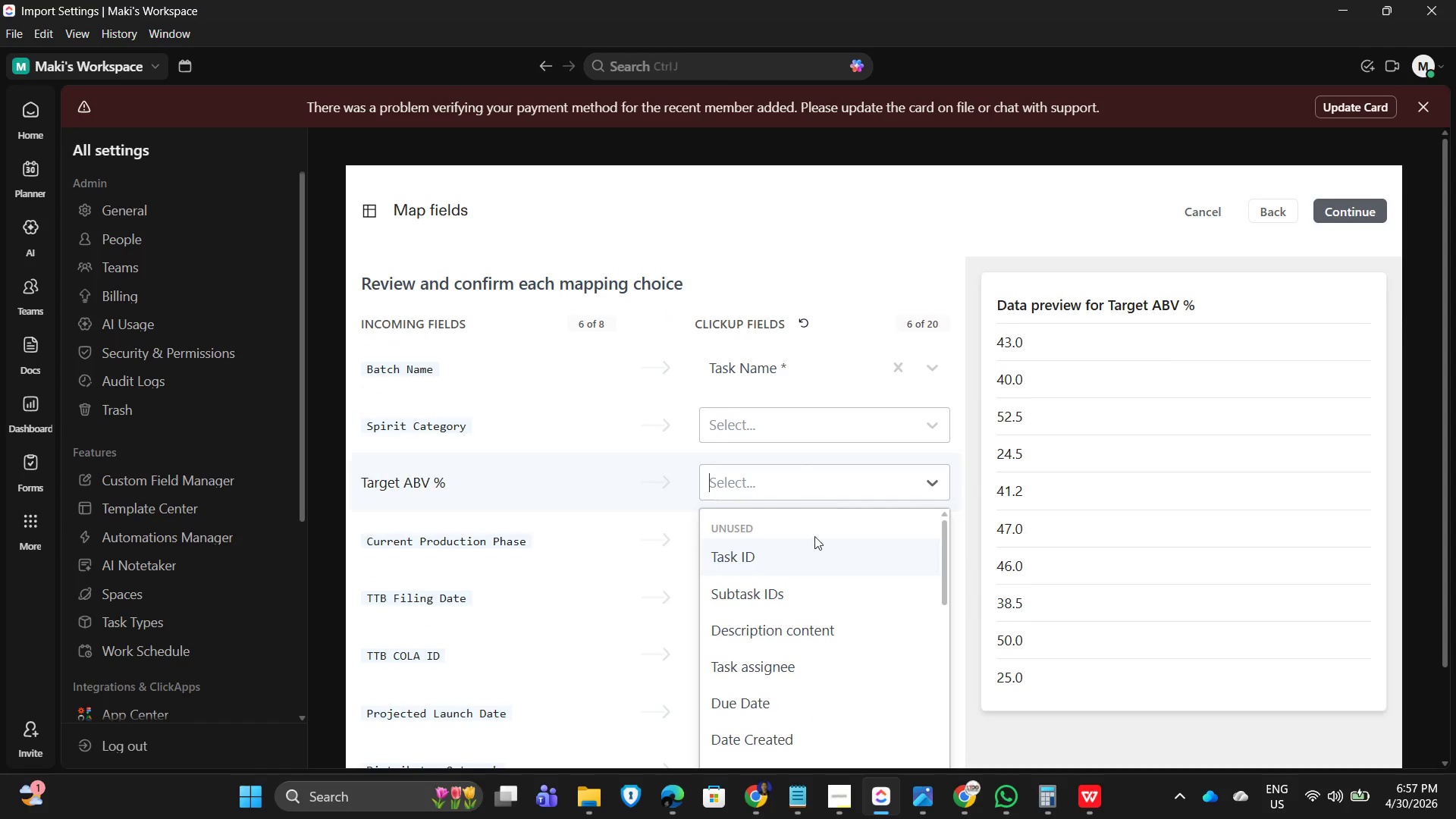 
scroll: coordinate [814, 715], scroll_direction: down, amount: 21.0
 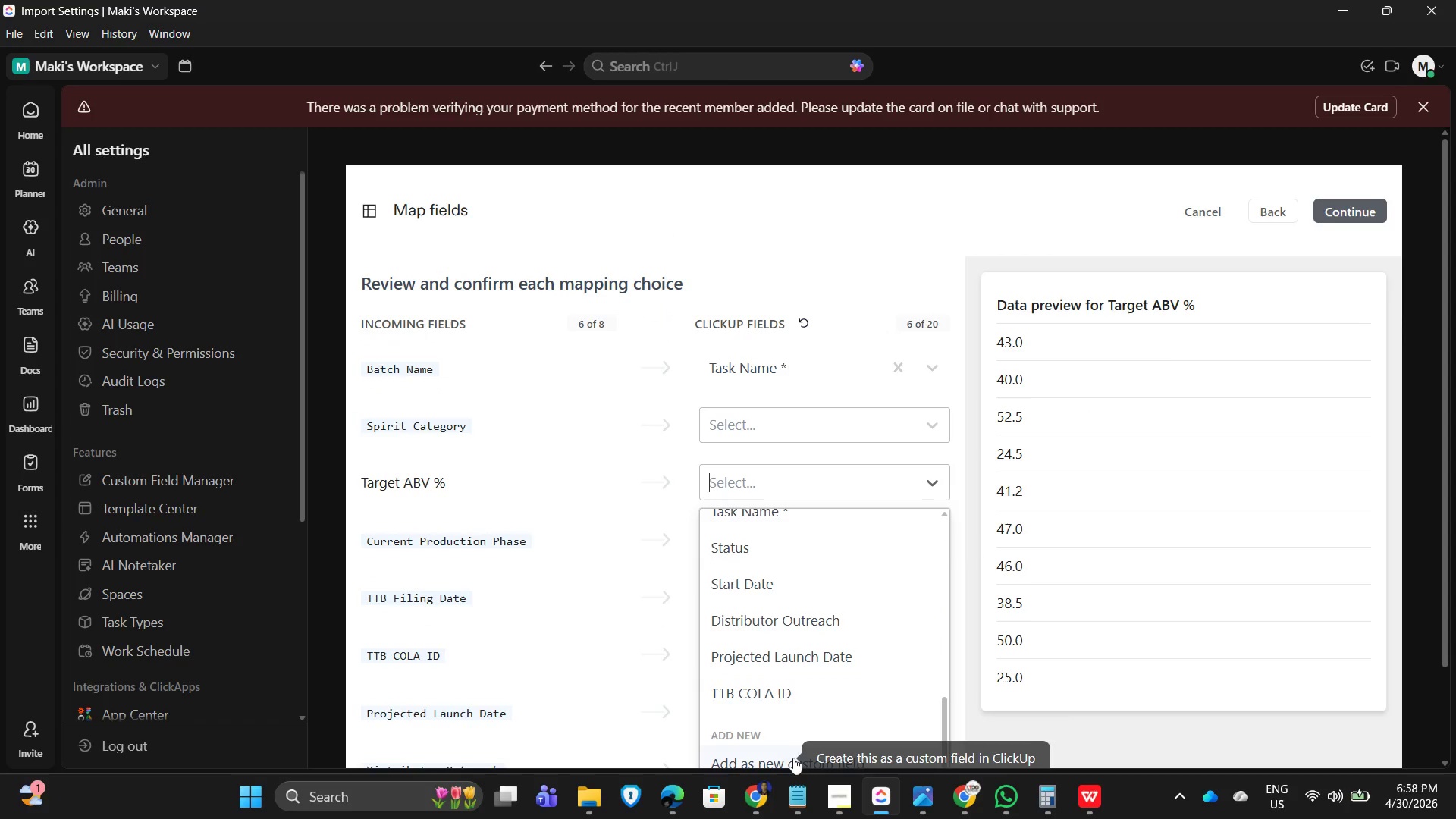 
left_click([793, 758])
 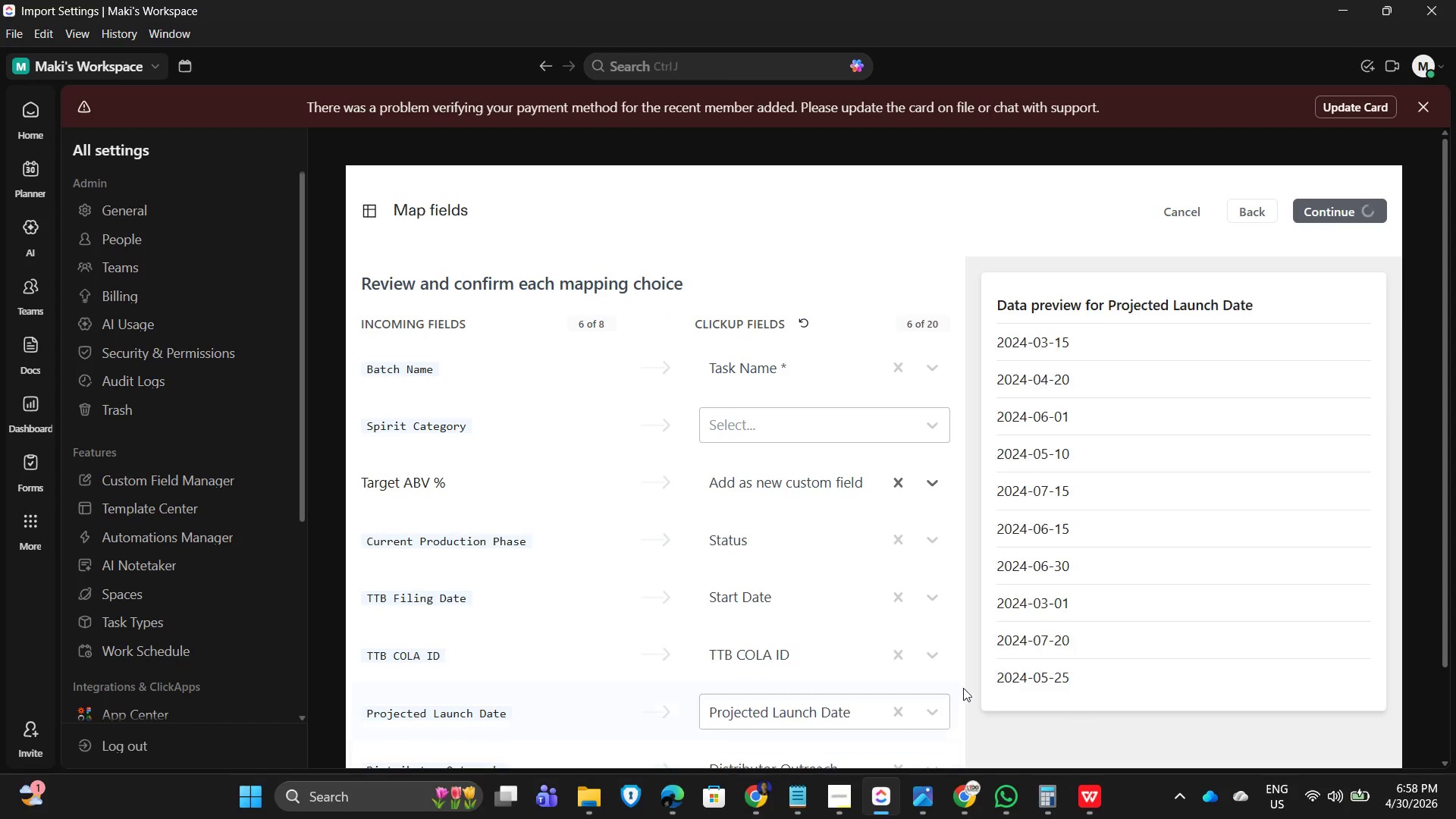 
scroll: coordinate [992, 655], scroll_direction: down, amount: 5.0
 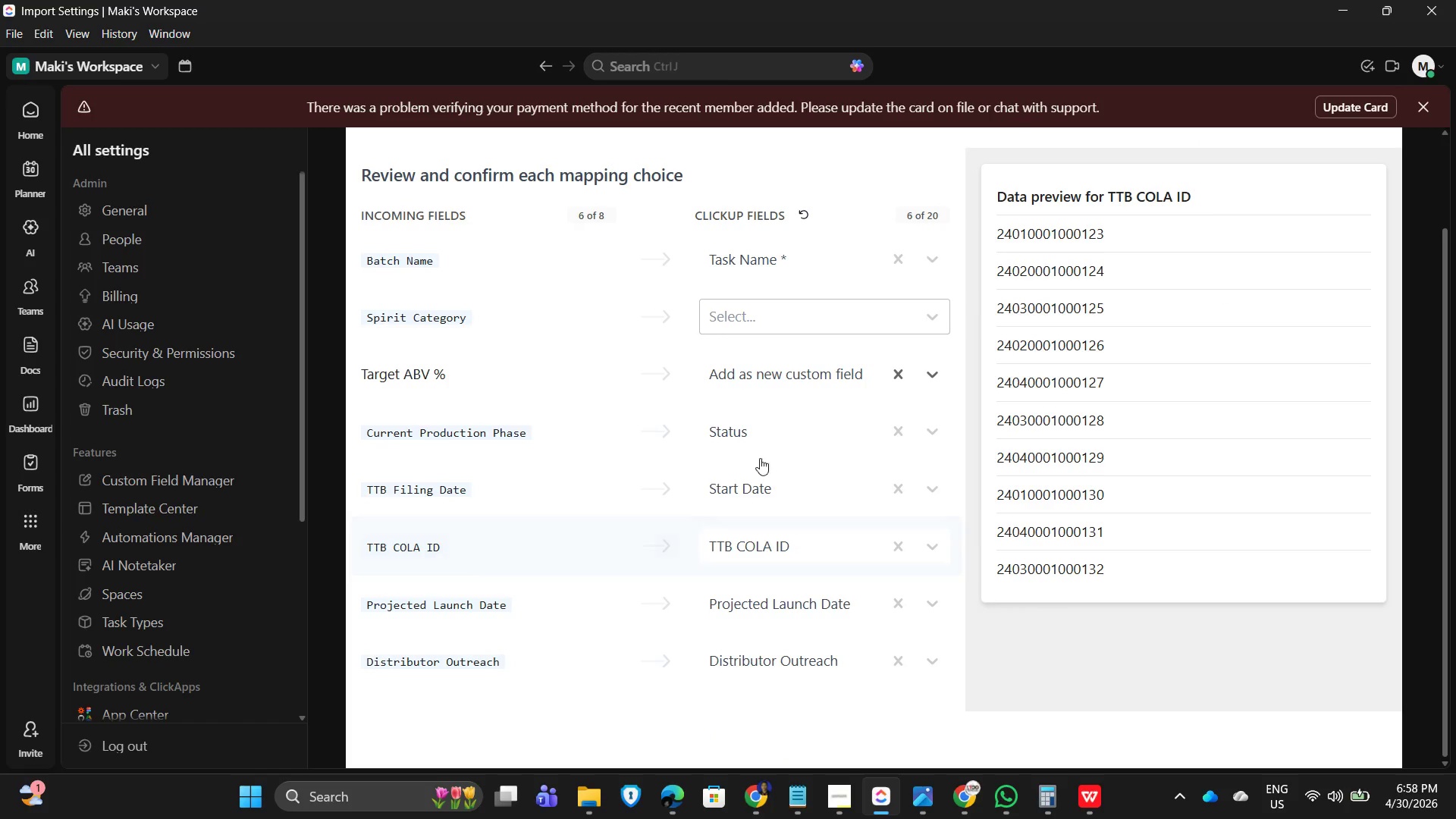 
mouse_move([786, 244])
 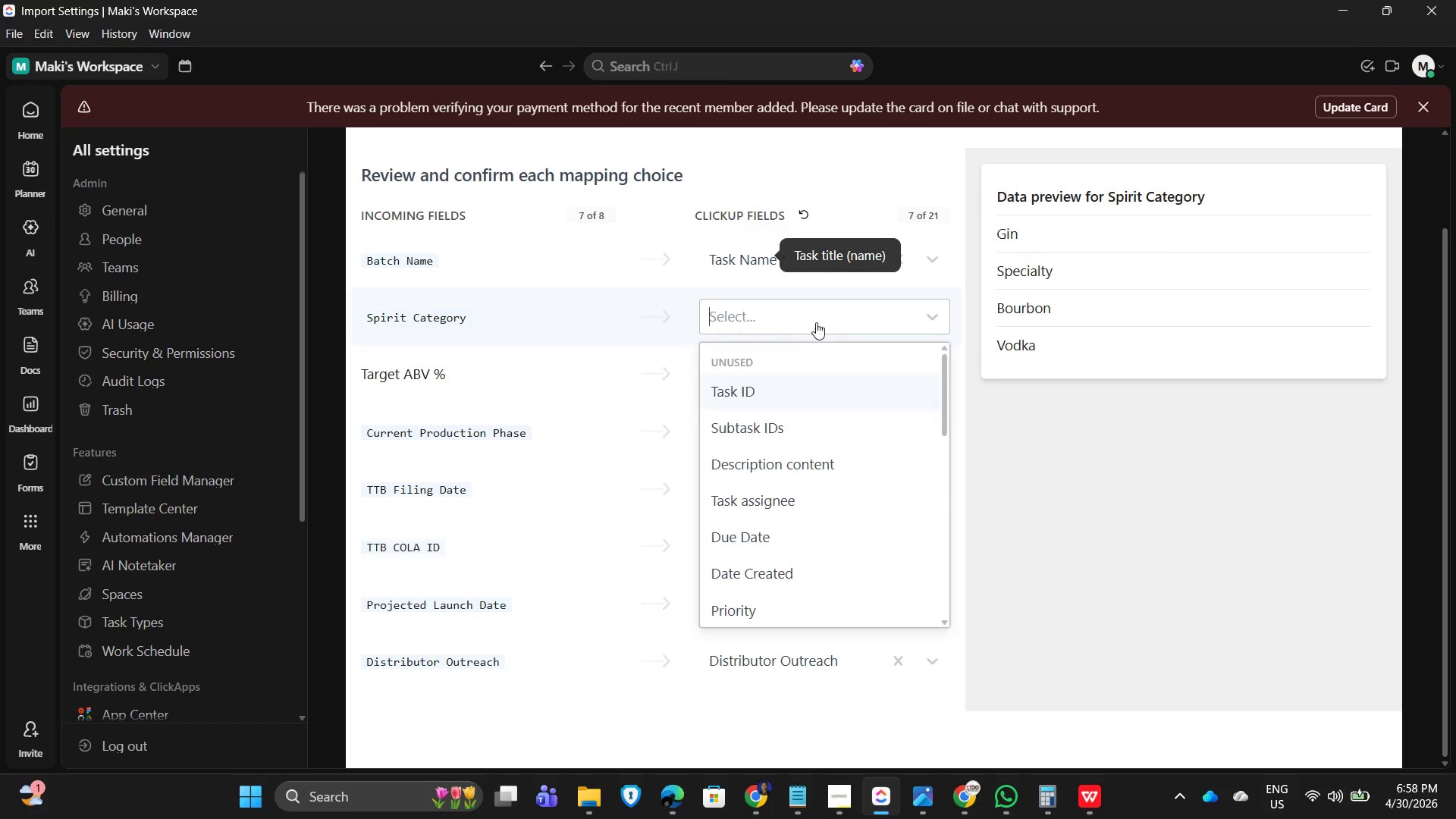 
left_click([774, 599])
 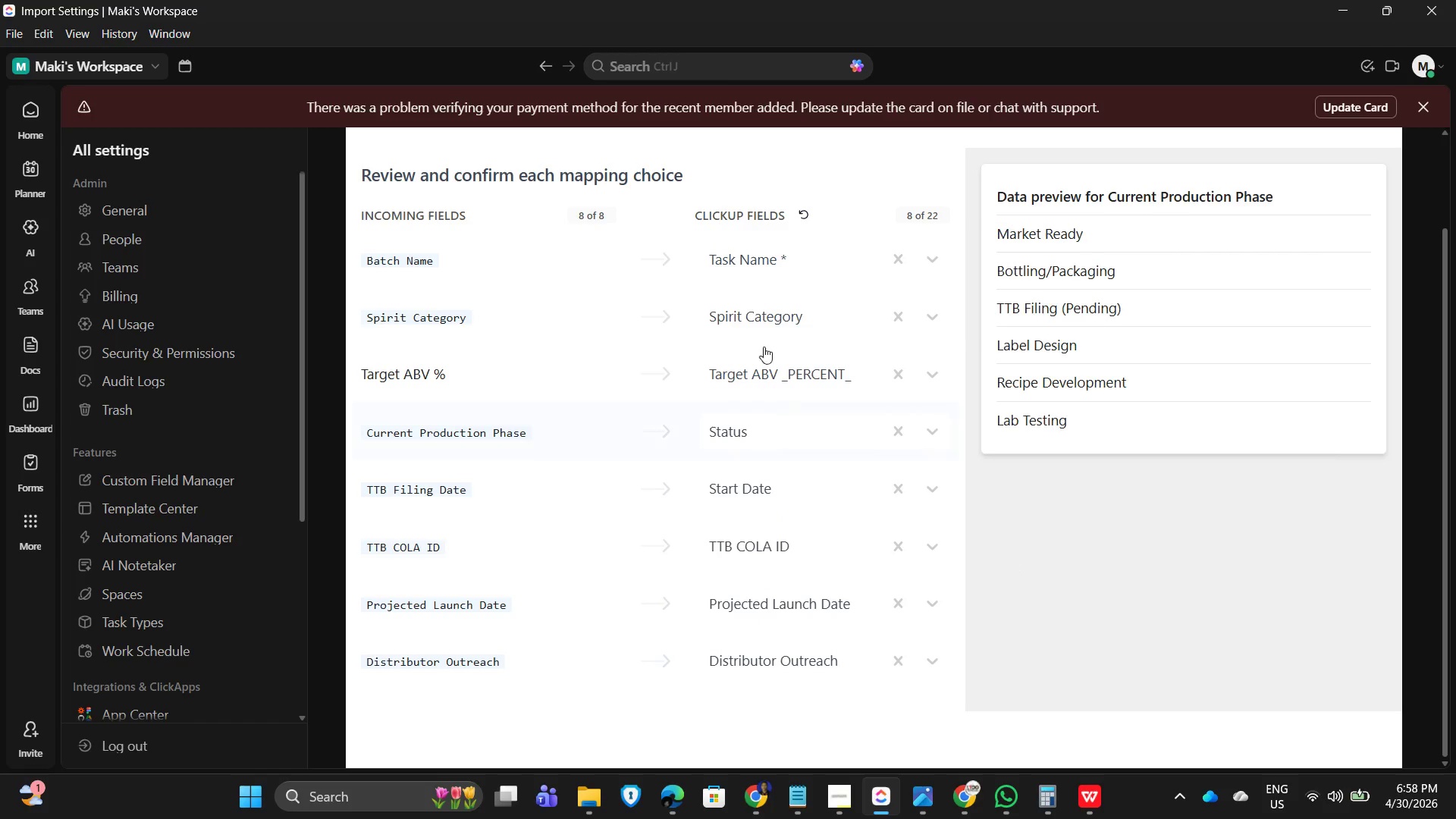 
scroll: coordinate [788, 607], scroll_direction: down, amount: 15.0
 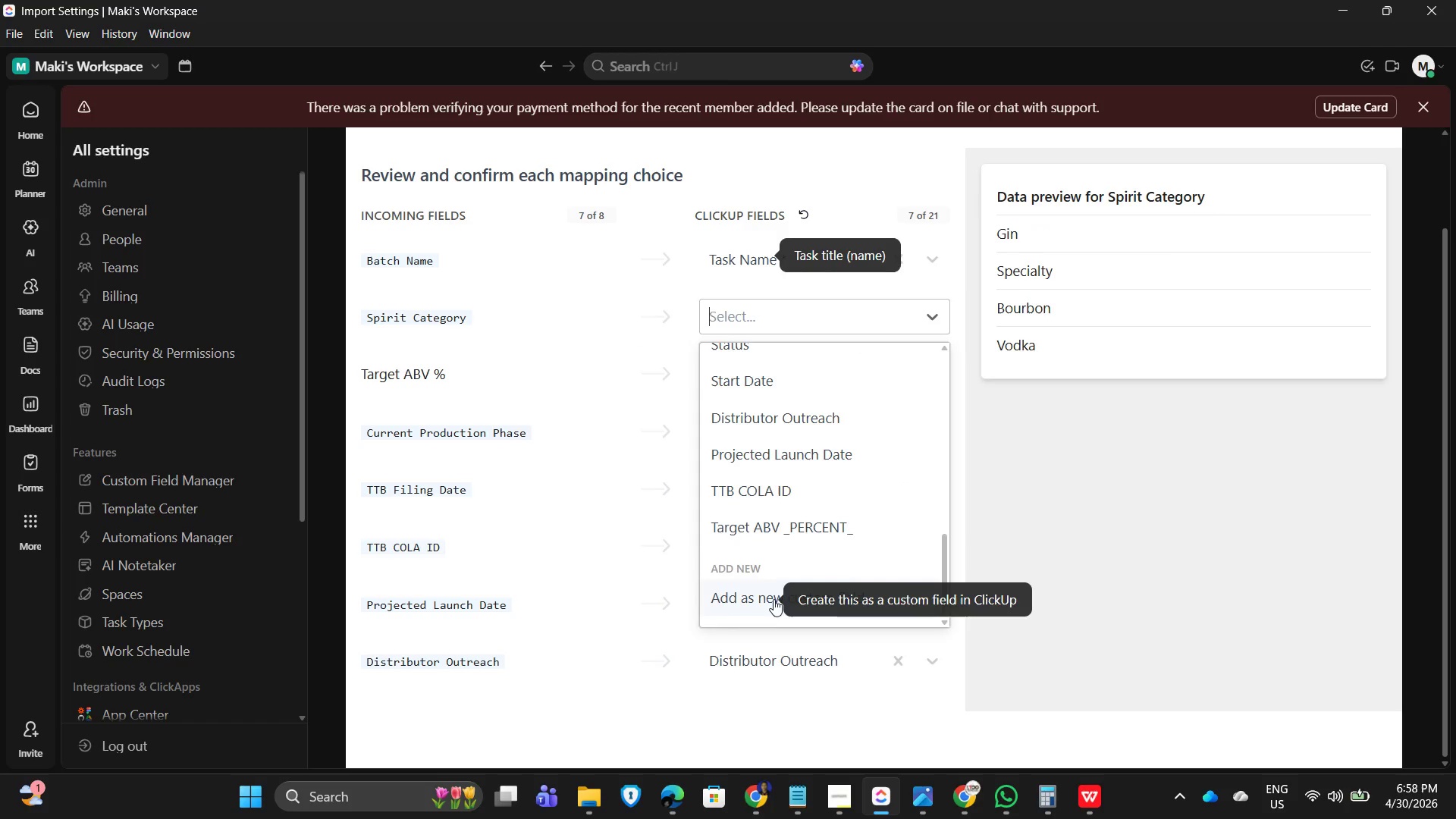 
wait(7.04)
 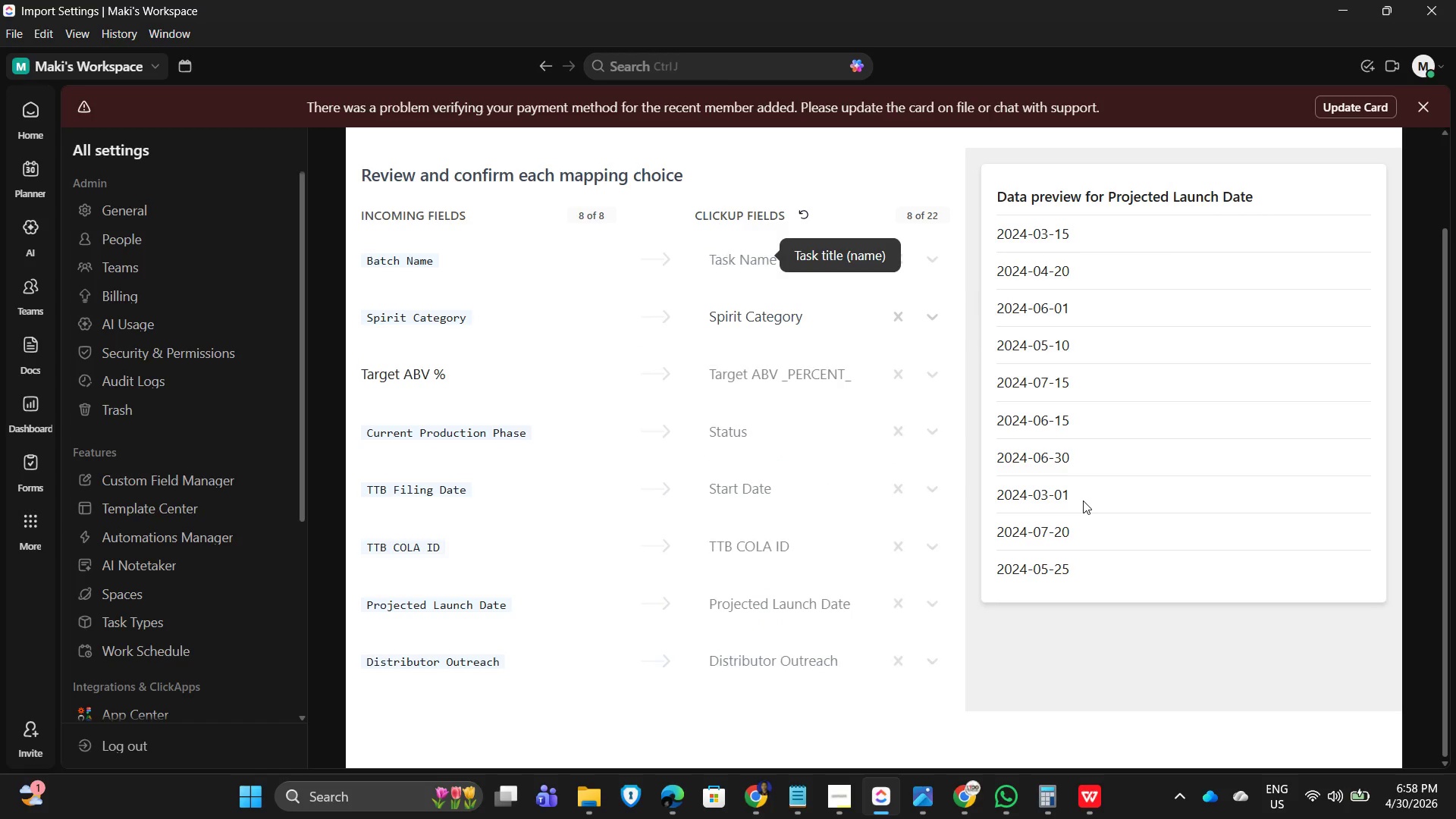 
scroll: coordinate [763, 395], scroll_direction: up, amount: 3.0
 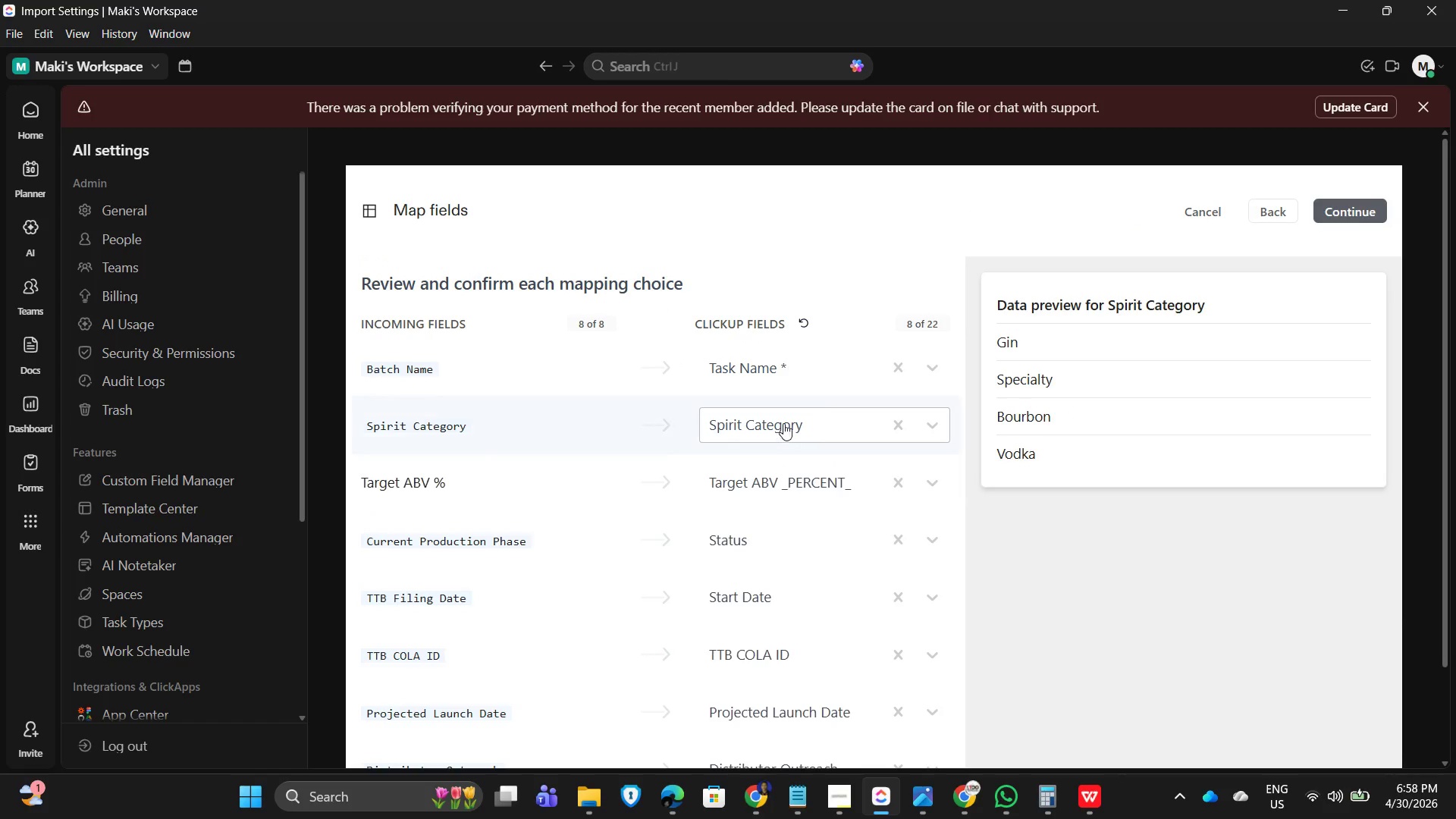 
scroll: coordinate [786, 479], scroll_direction: down, amount: 4.0
 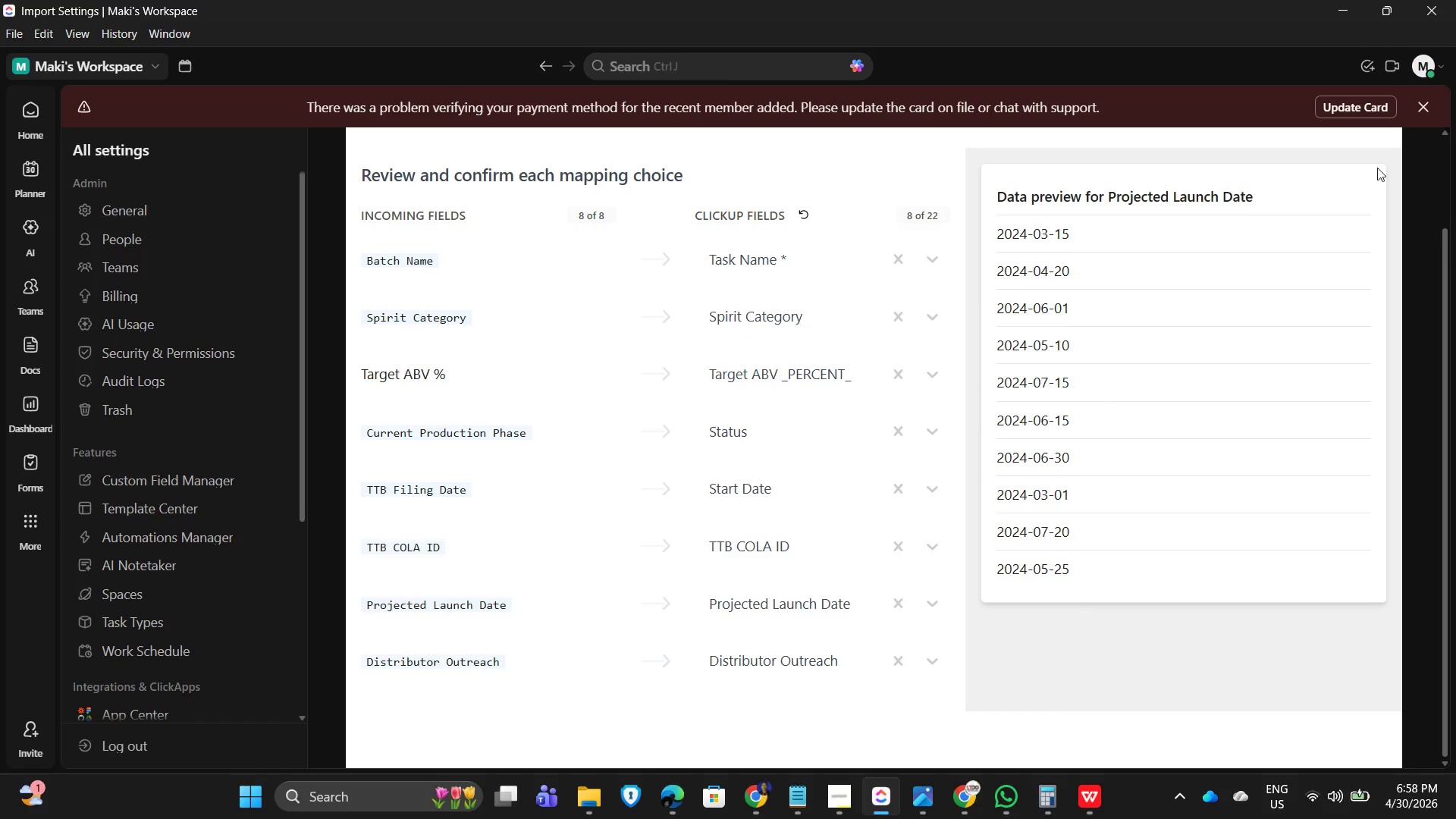 
scroll: coordinate [1361, 183], scroll_direction: up, amount: 4.0
 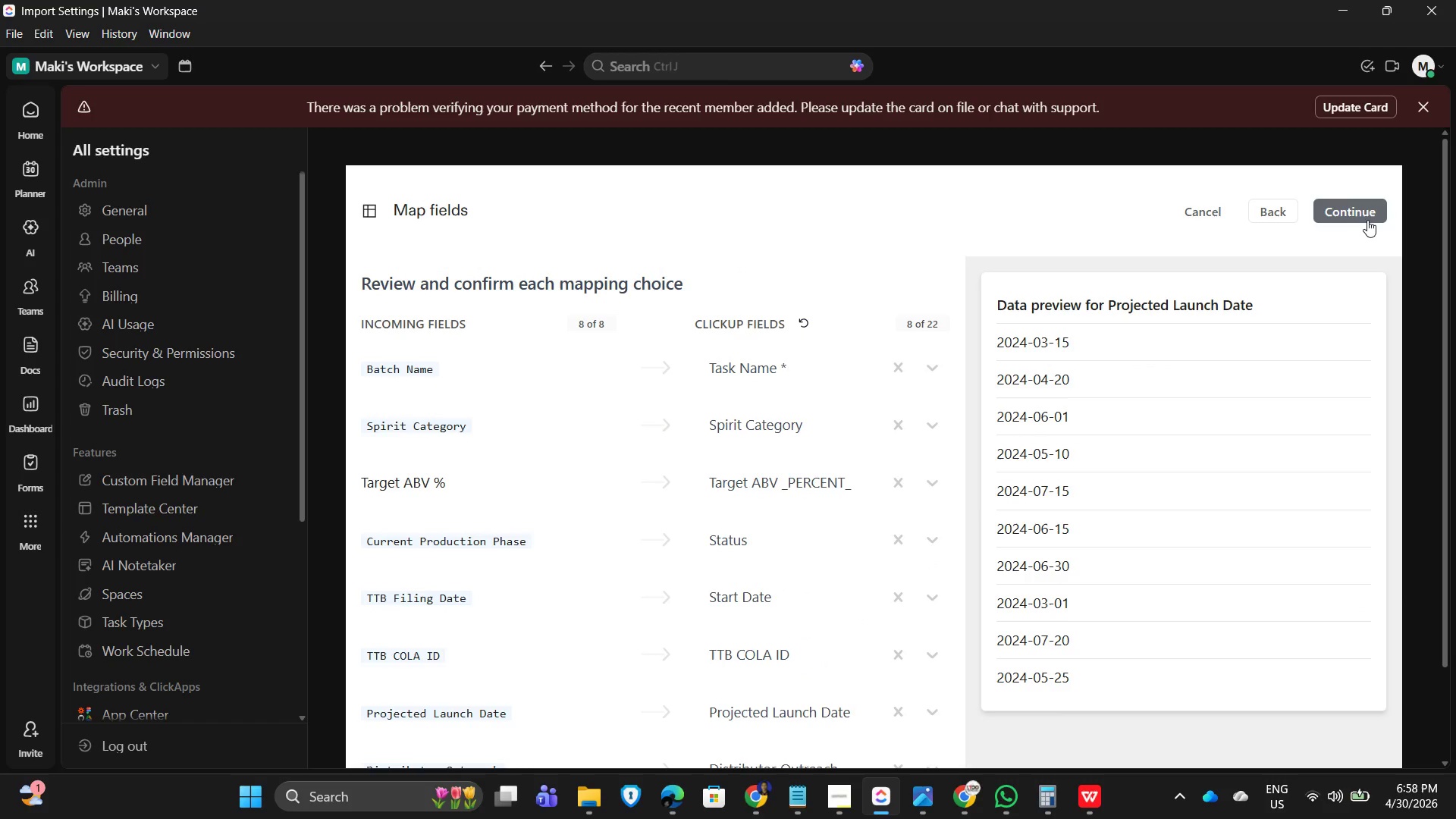 
left_click([1356, 210])
 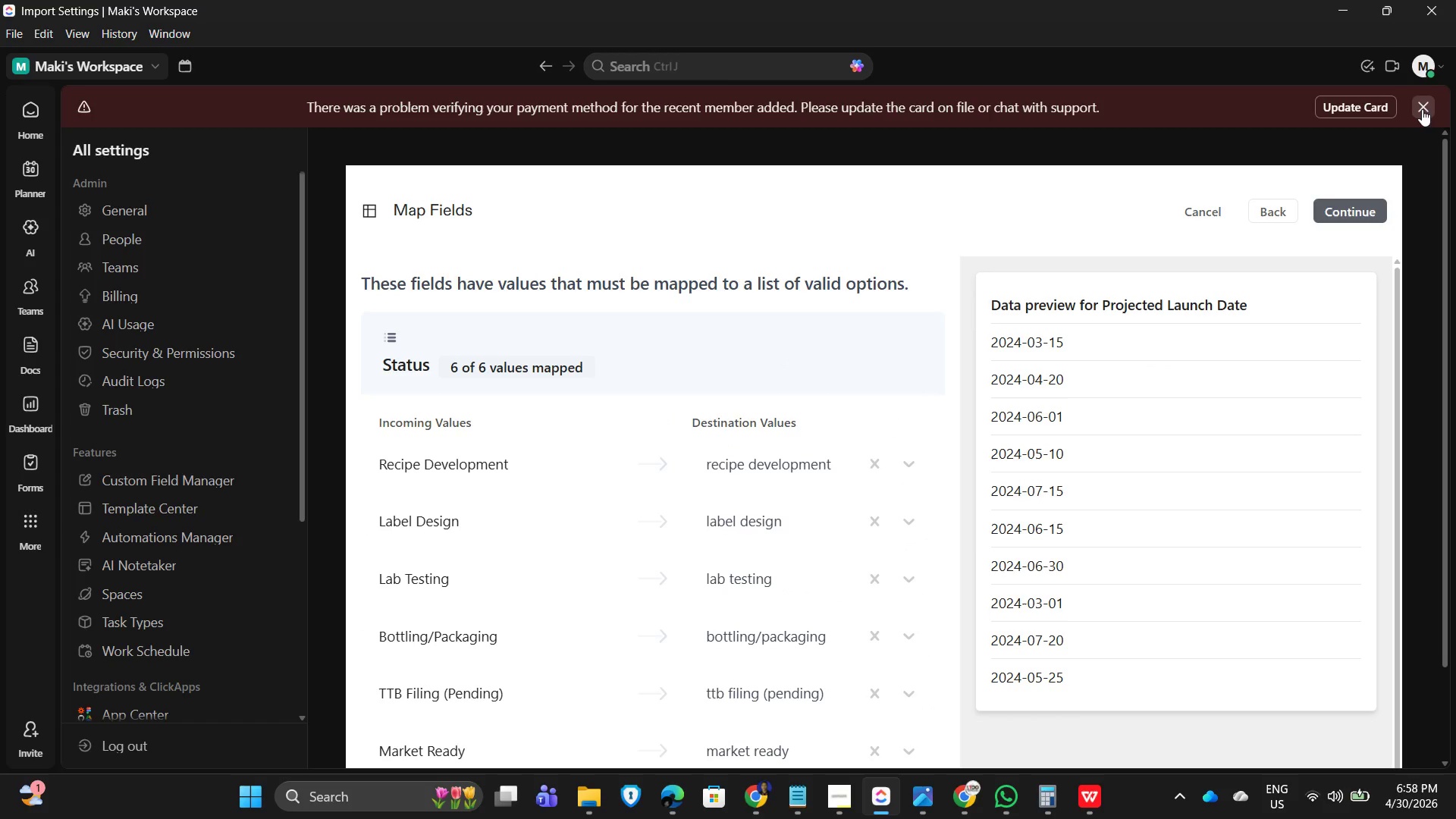 
left_click([1421, 109])
 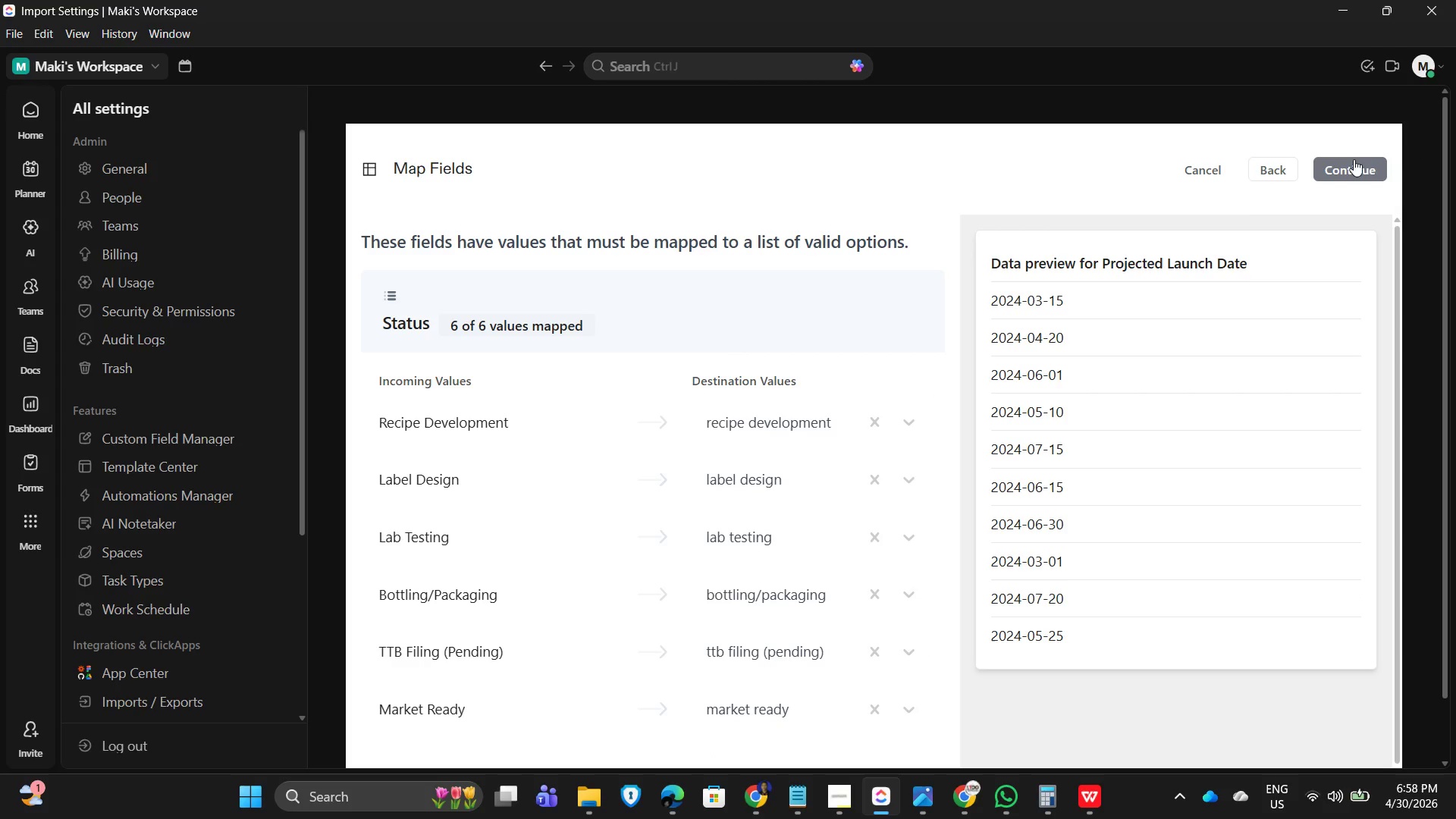 
scroll: coordinate [783, 471], scroll_direction: down, amount: 5.0
 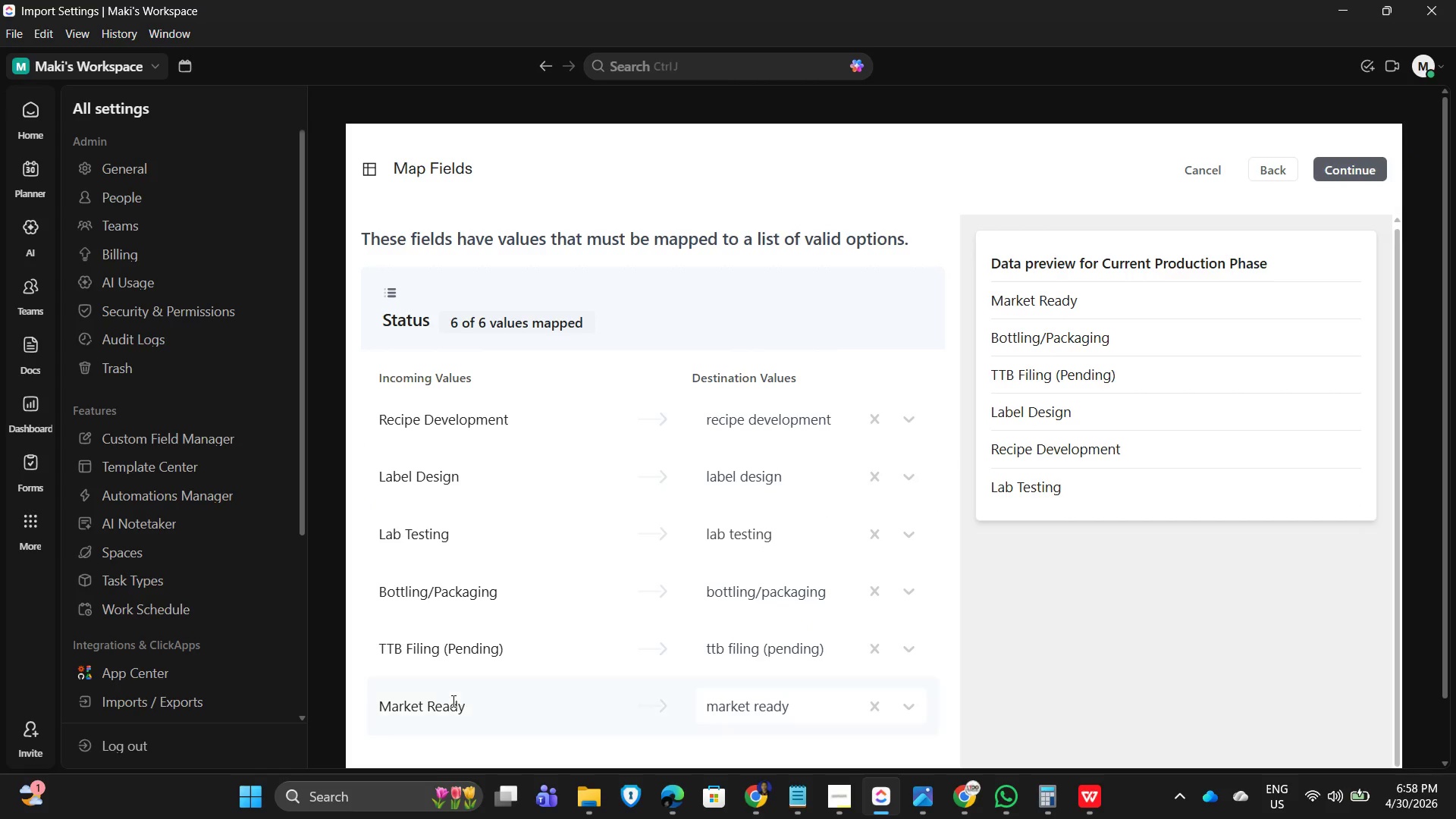 
left_click([1351, 168])
 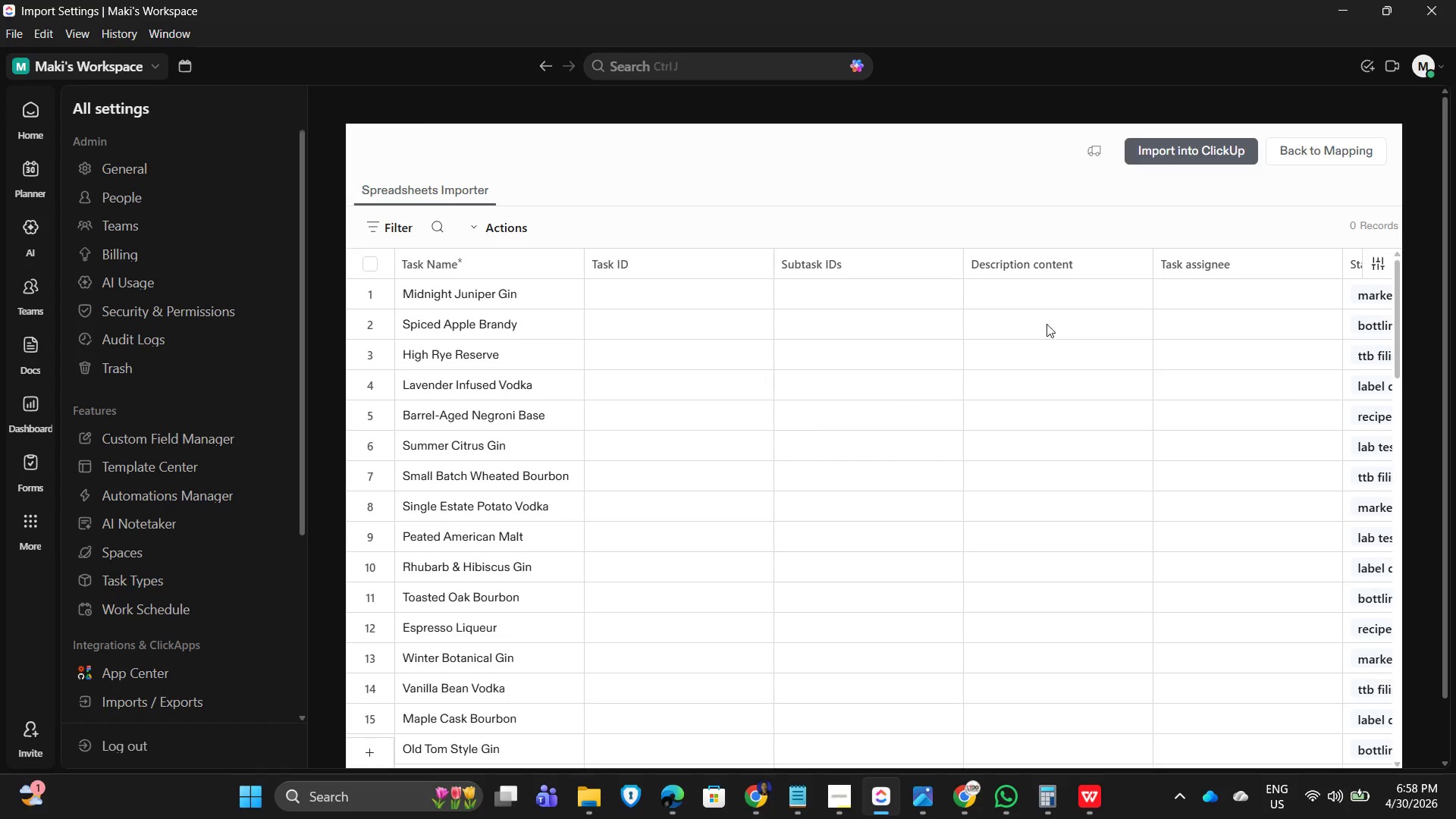 
wait(10.67)
 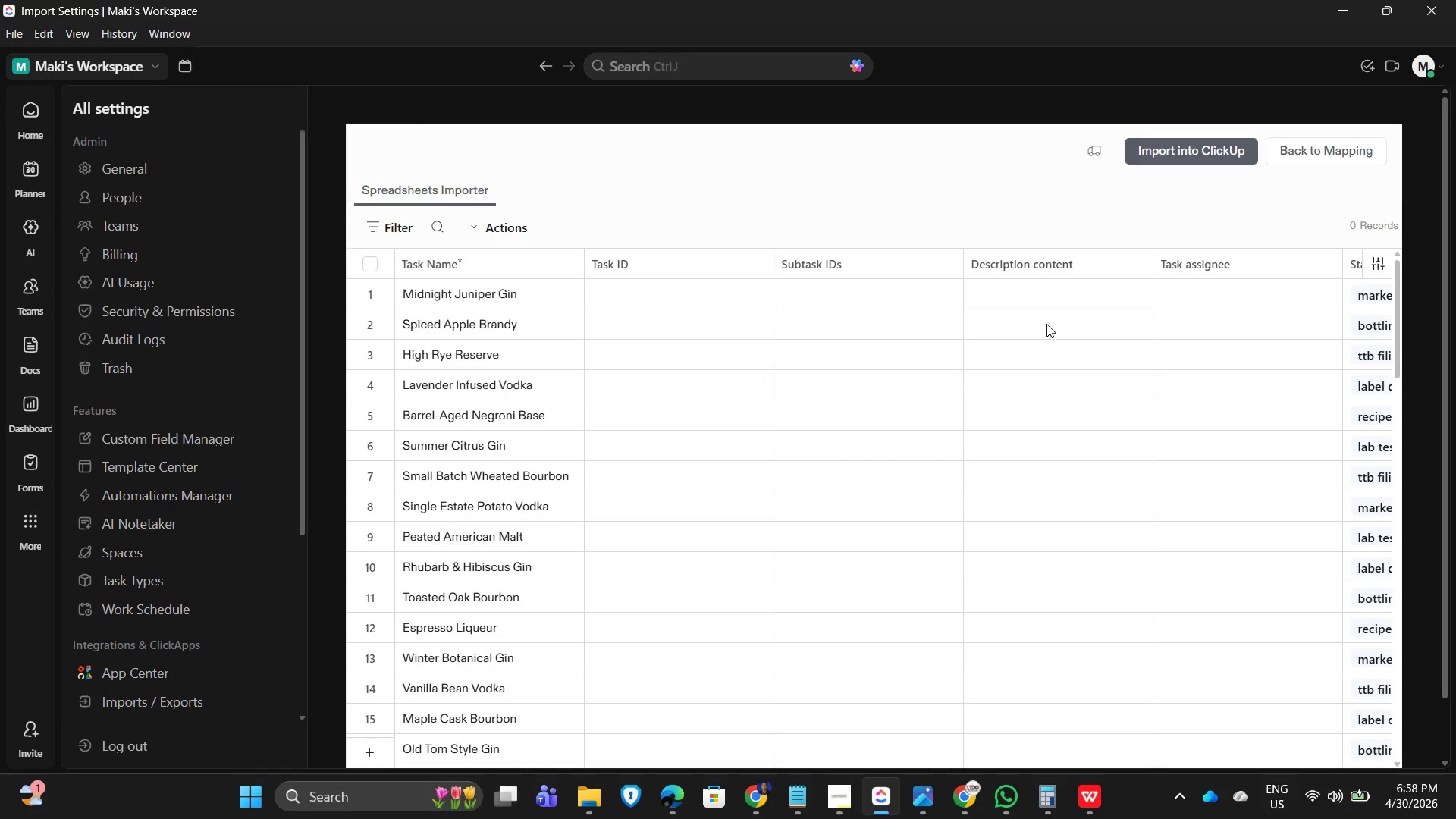 
scroll: coordinate [855, 737], scroll_direction: down, amount: 5.0
 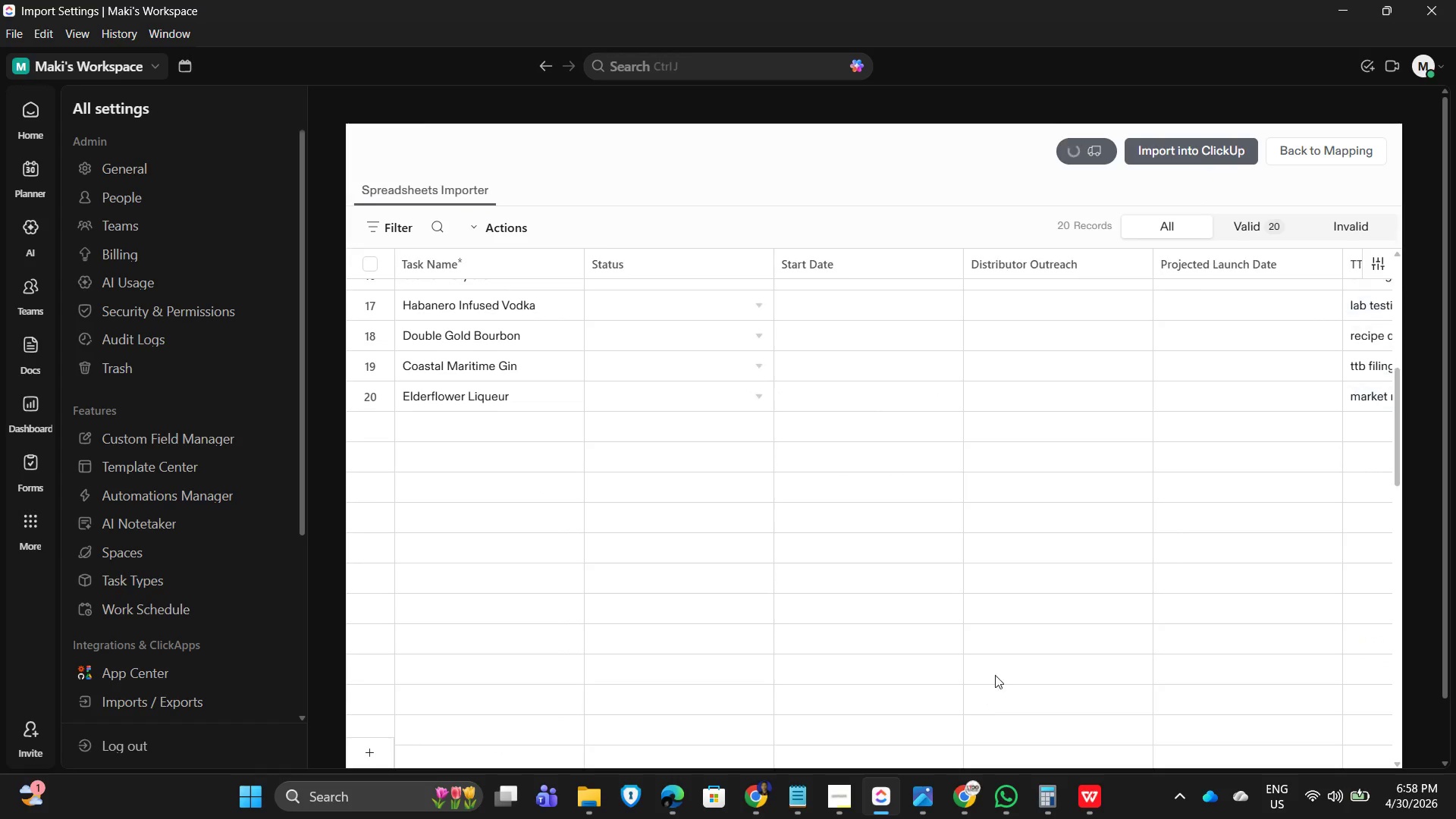 
scroll: coordinate [1232, 284], scroll_direction: up, amount: 14.0
 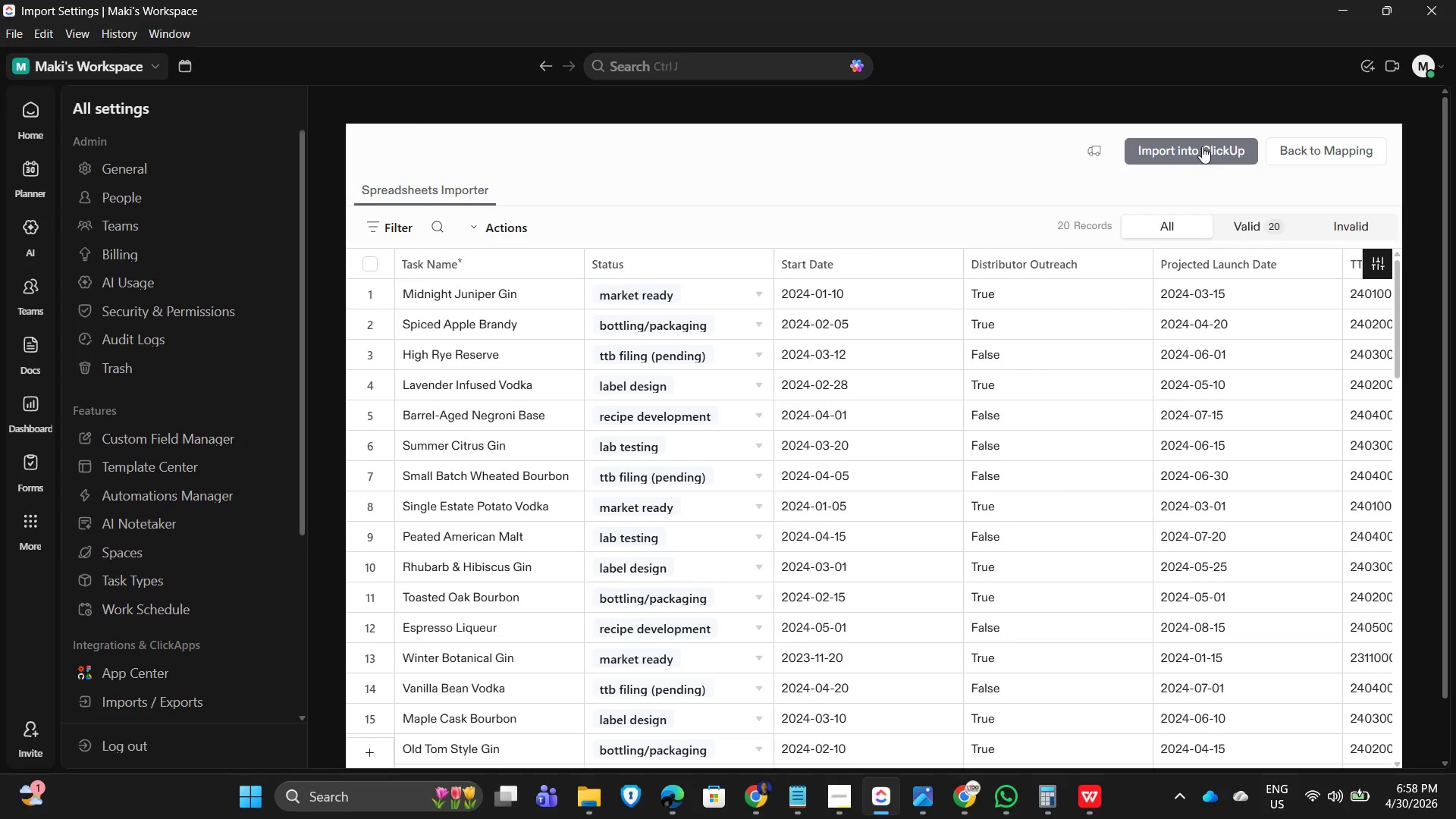 
mouse_move([846, 466])
 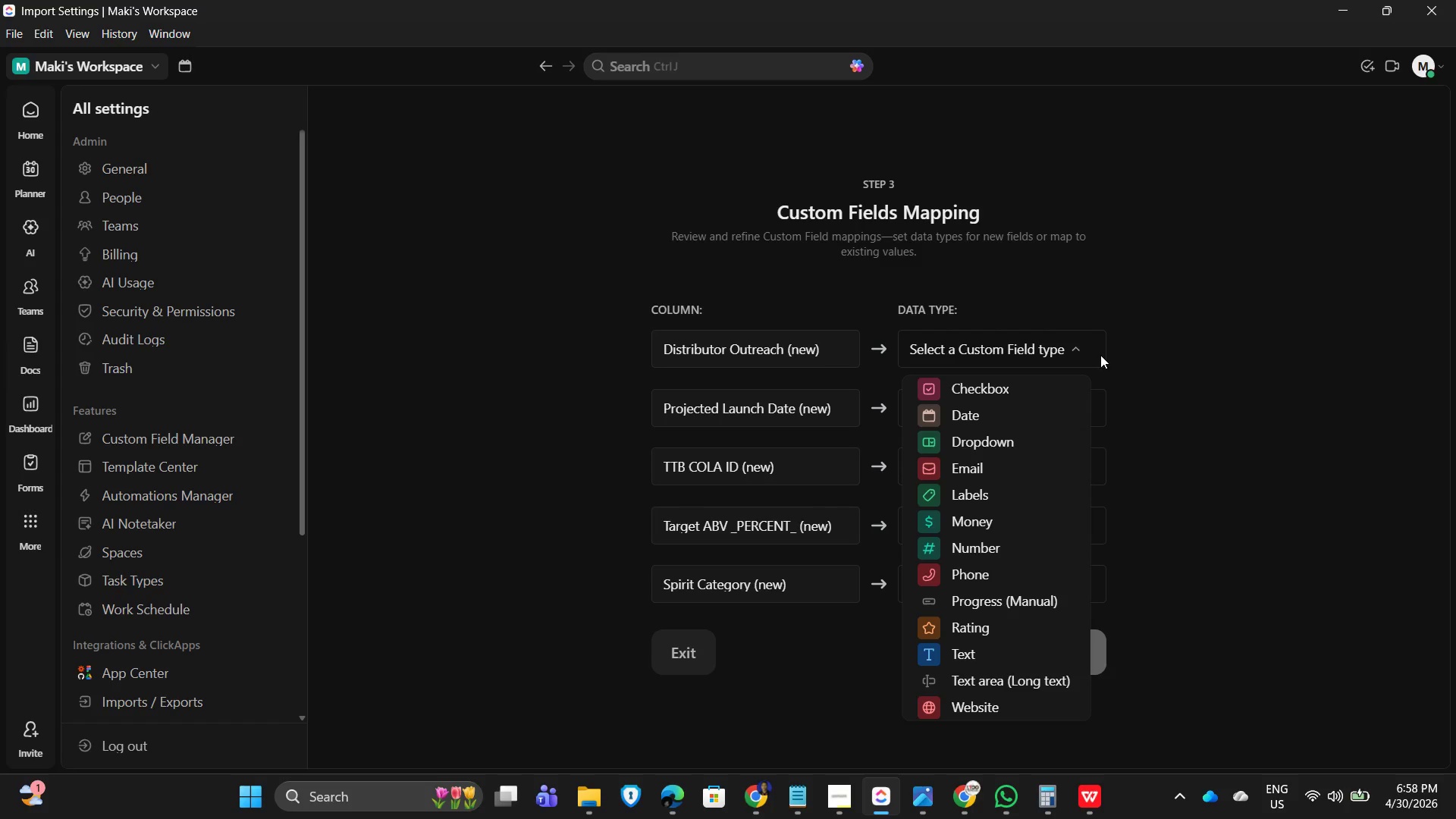 
key(Alt+AltLeft)
 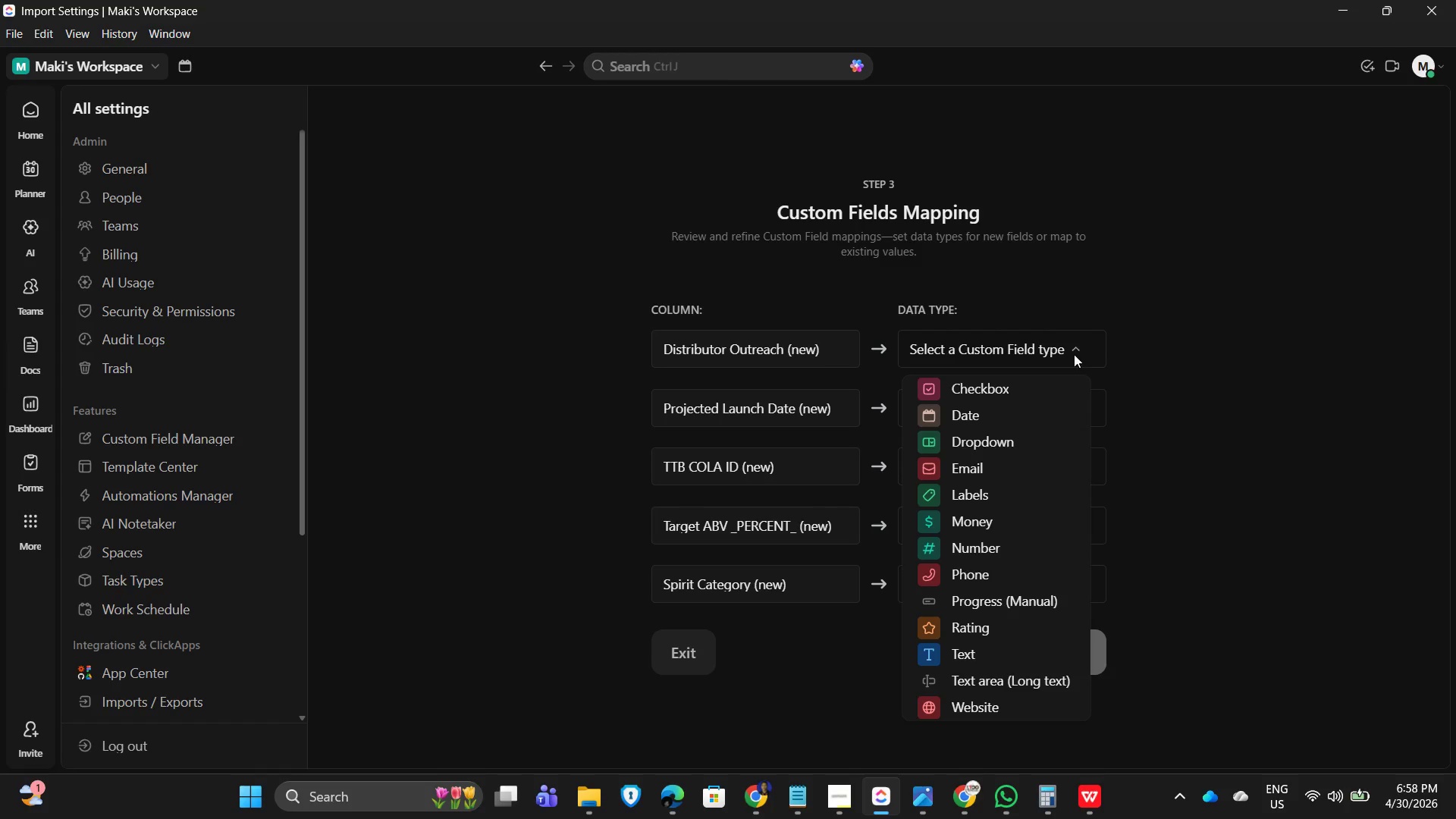 
key(Alt+Tab)